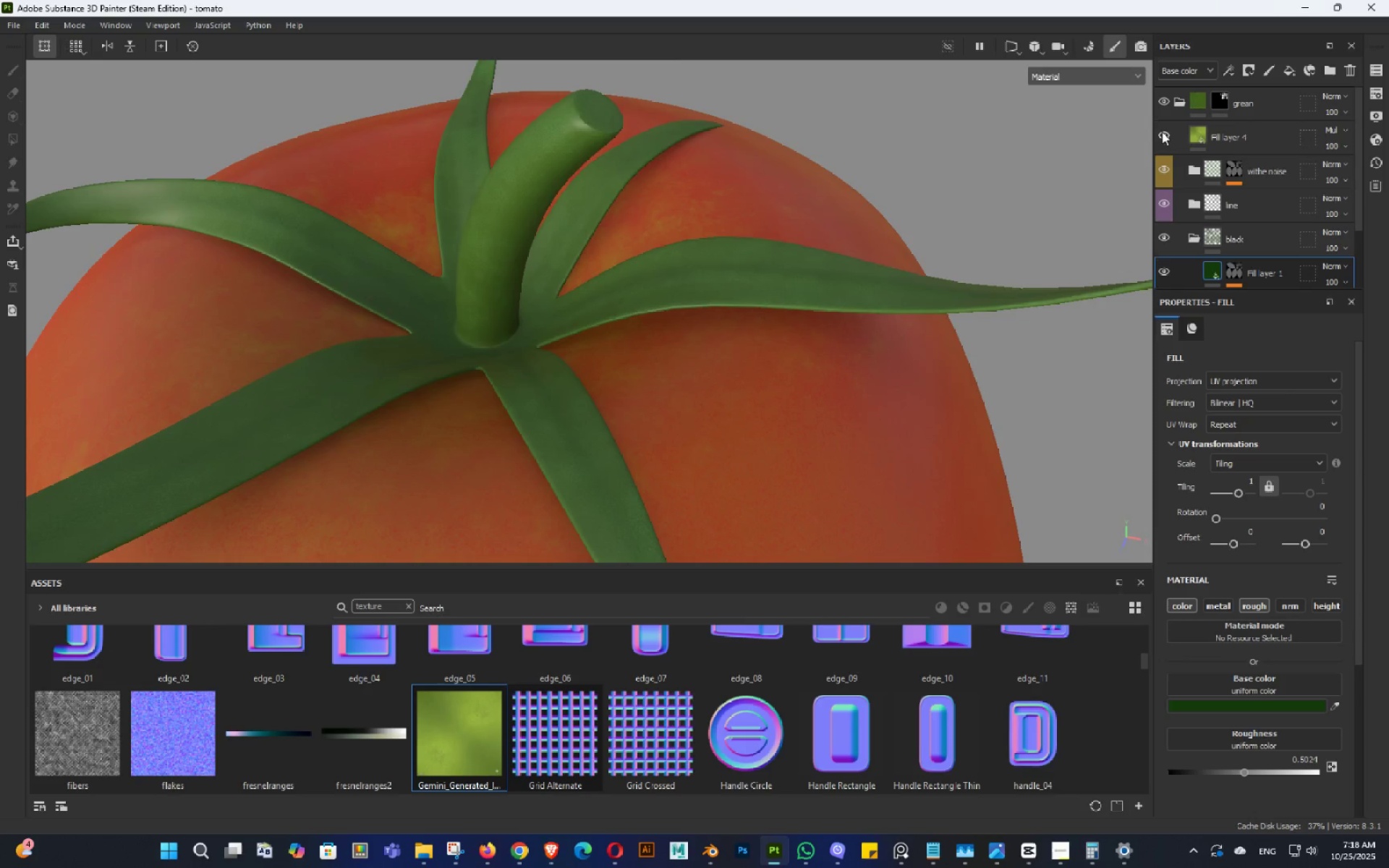 
left_click([1162, 132])
 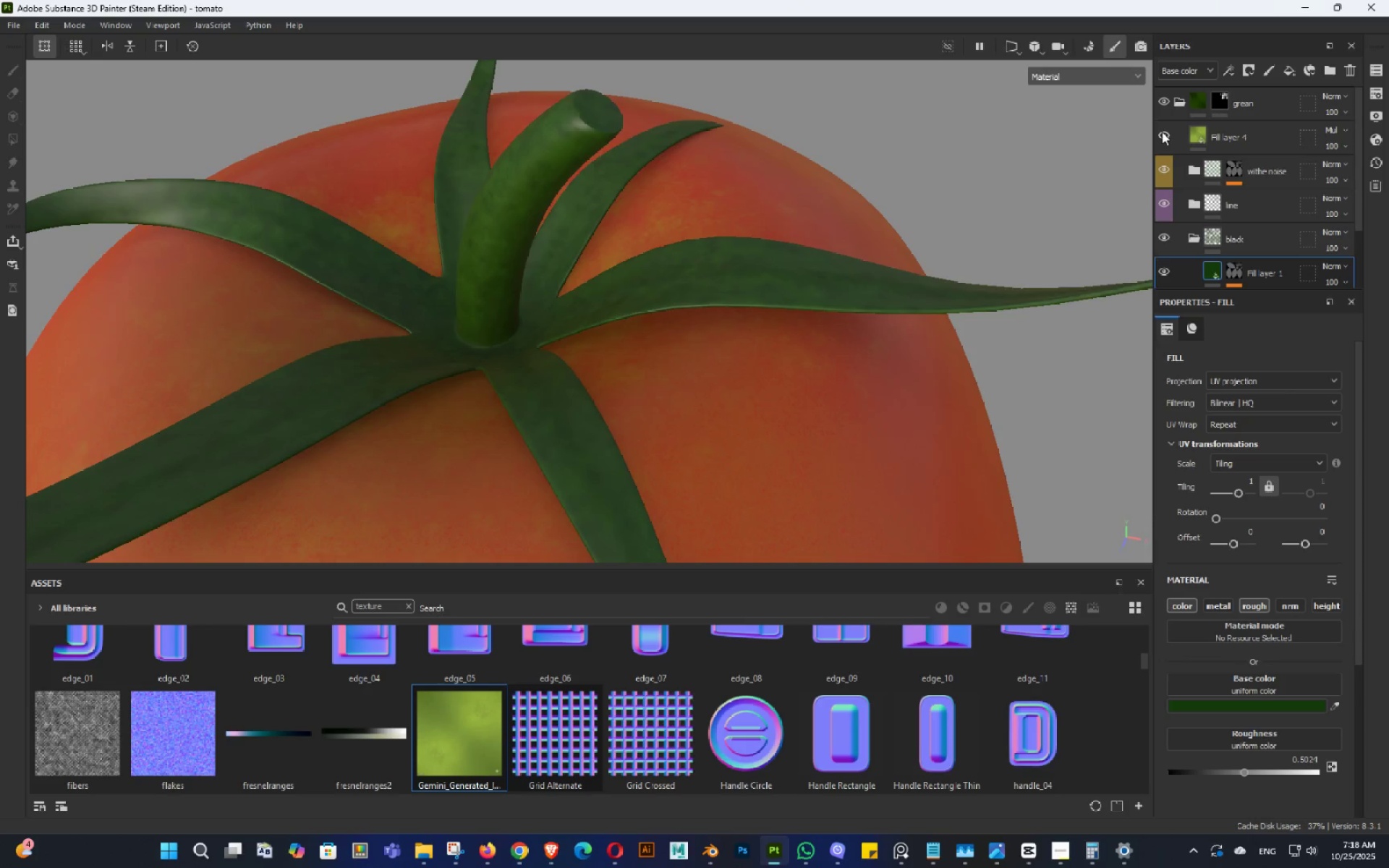 
left_click([1162, 132])
 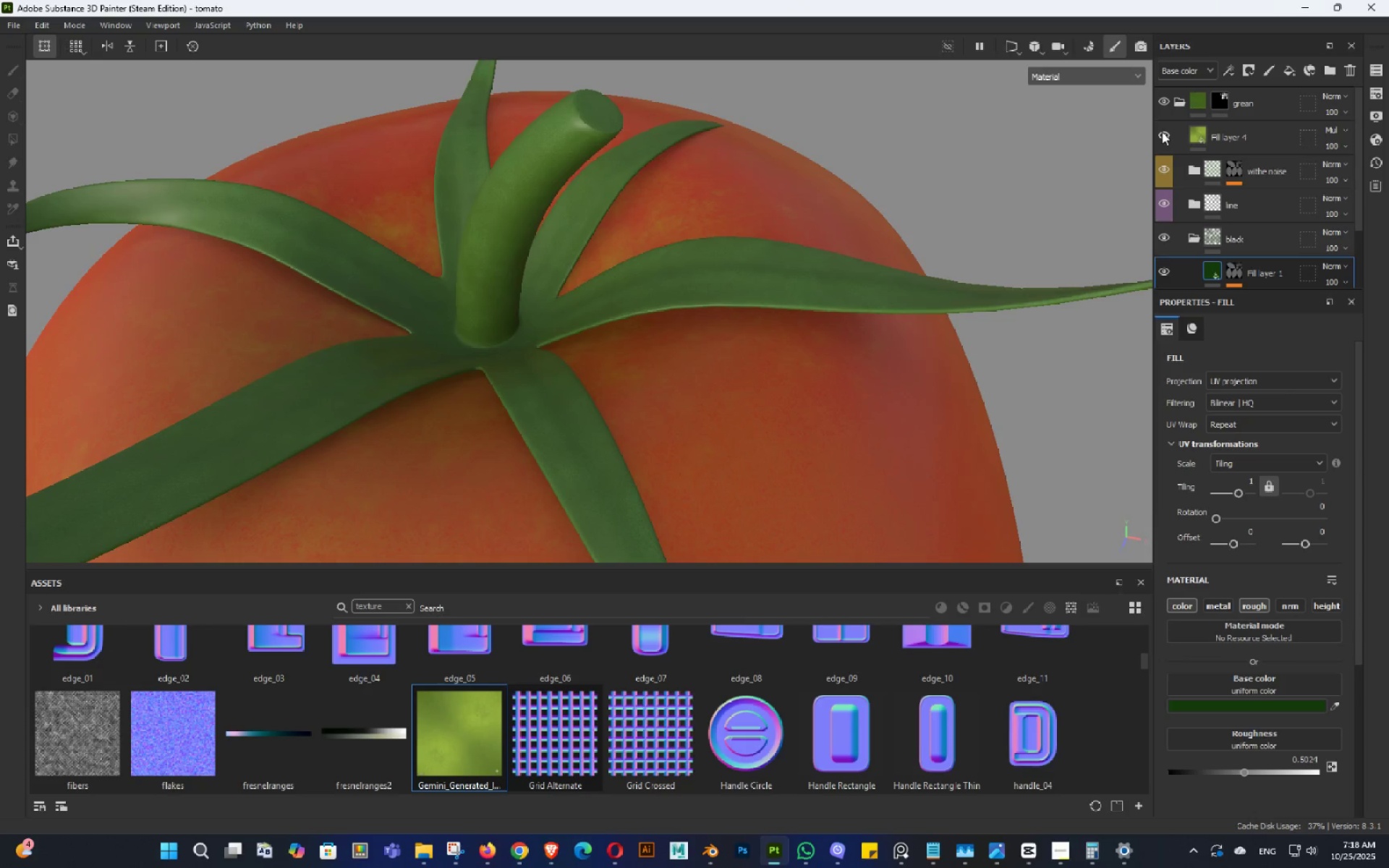 
left_click([1162, 132])
 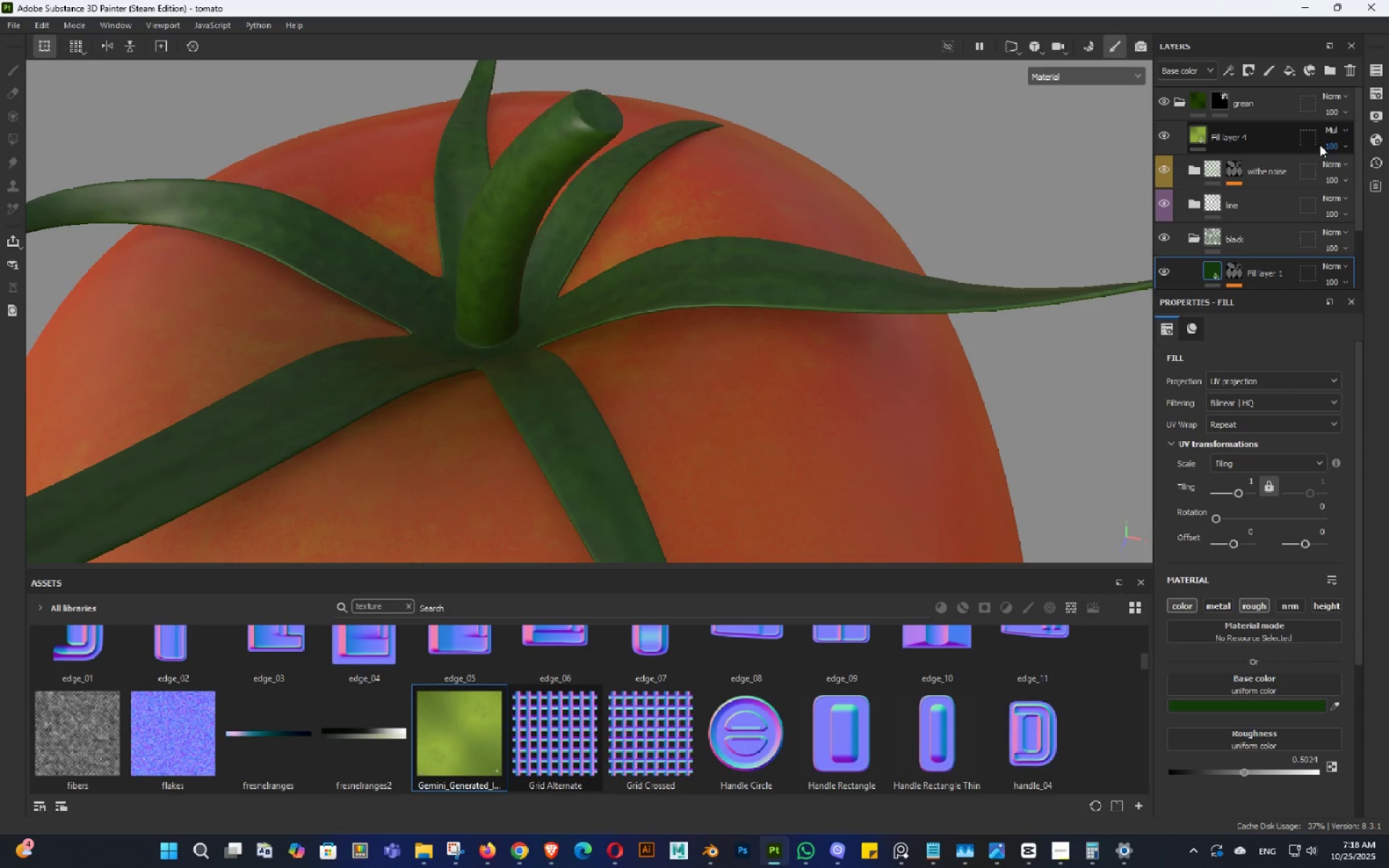 
left_click([1341, 150])
 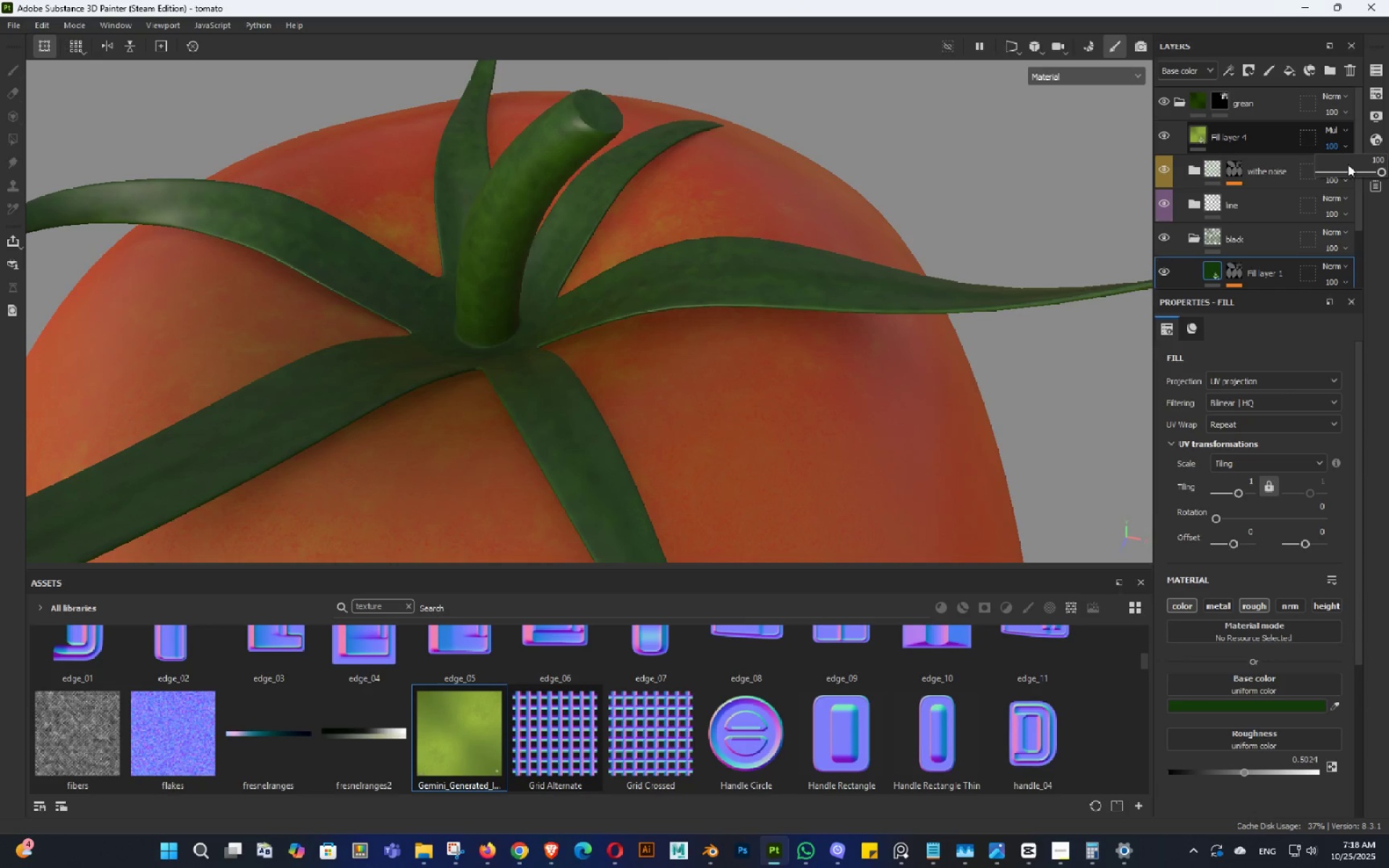 
mouse_move([1368, 173])
 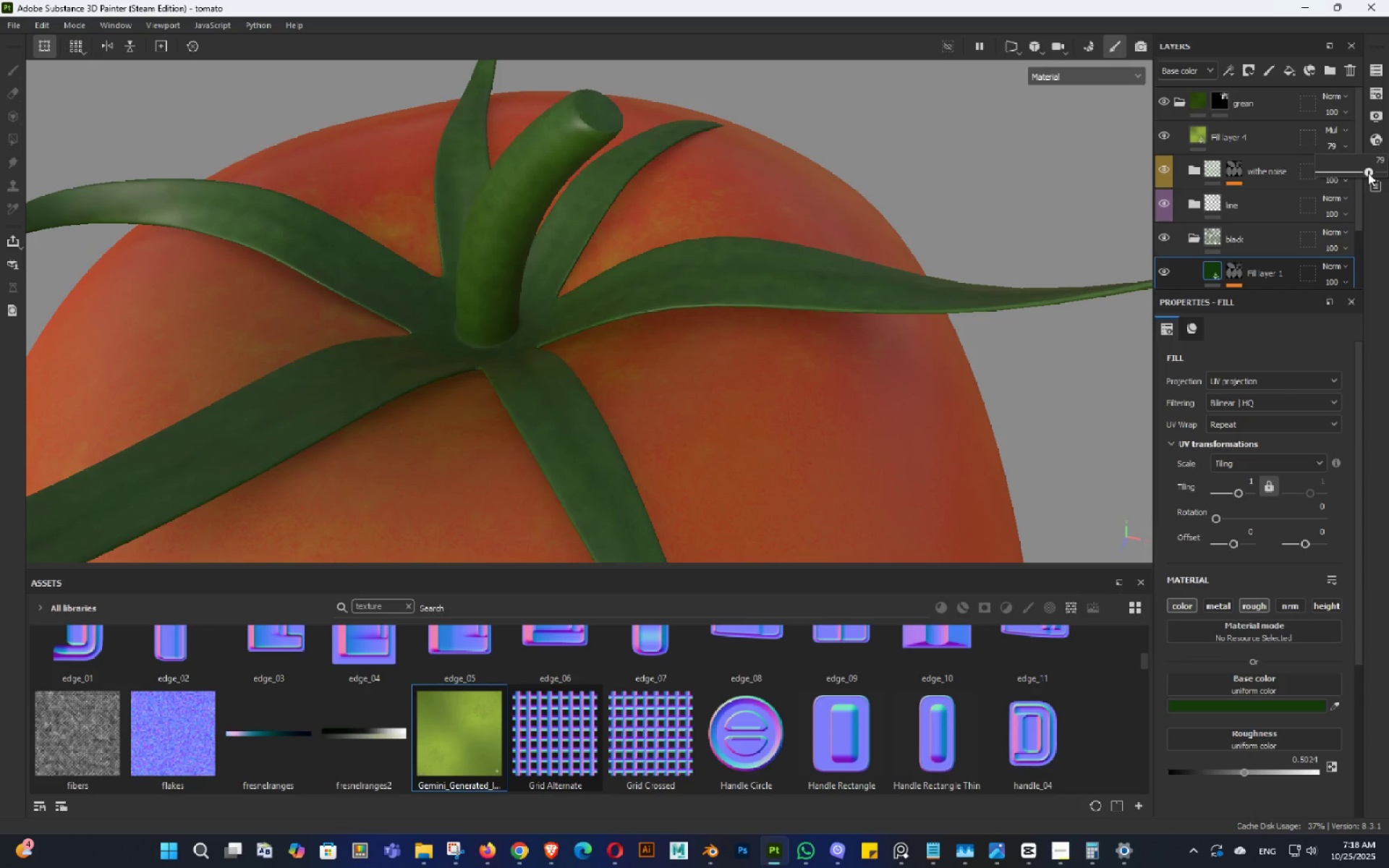 
hold_key(key=AltLeft, duration=1.54)
 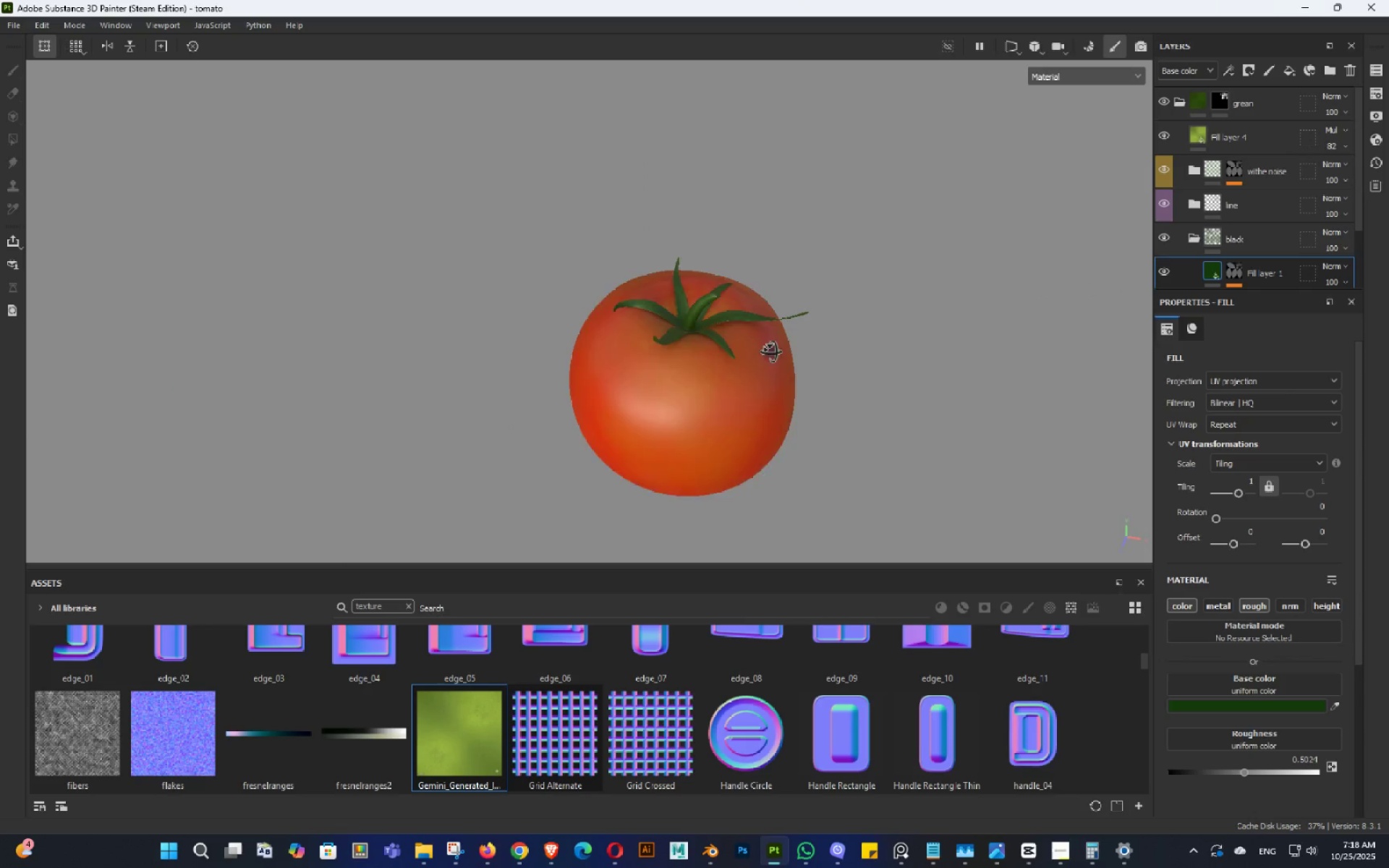 
hold_key(key=AltLeft, duration=1.05)
 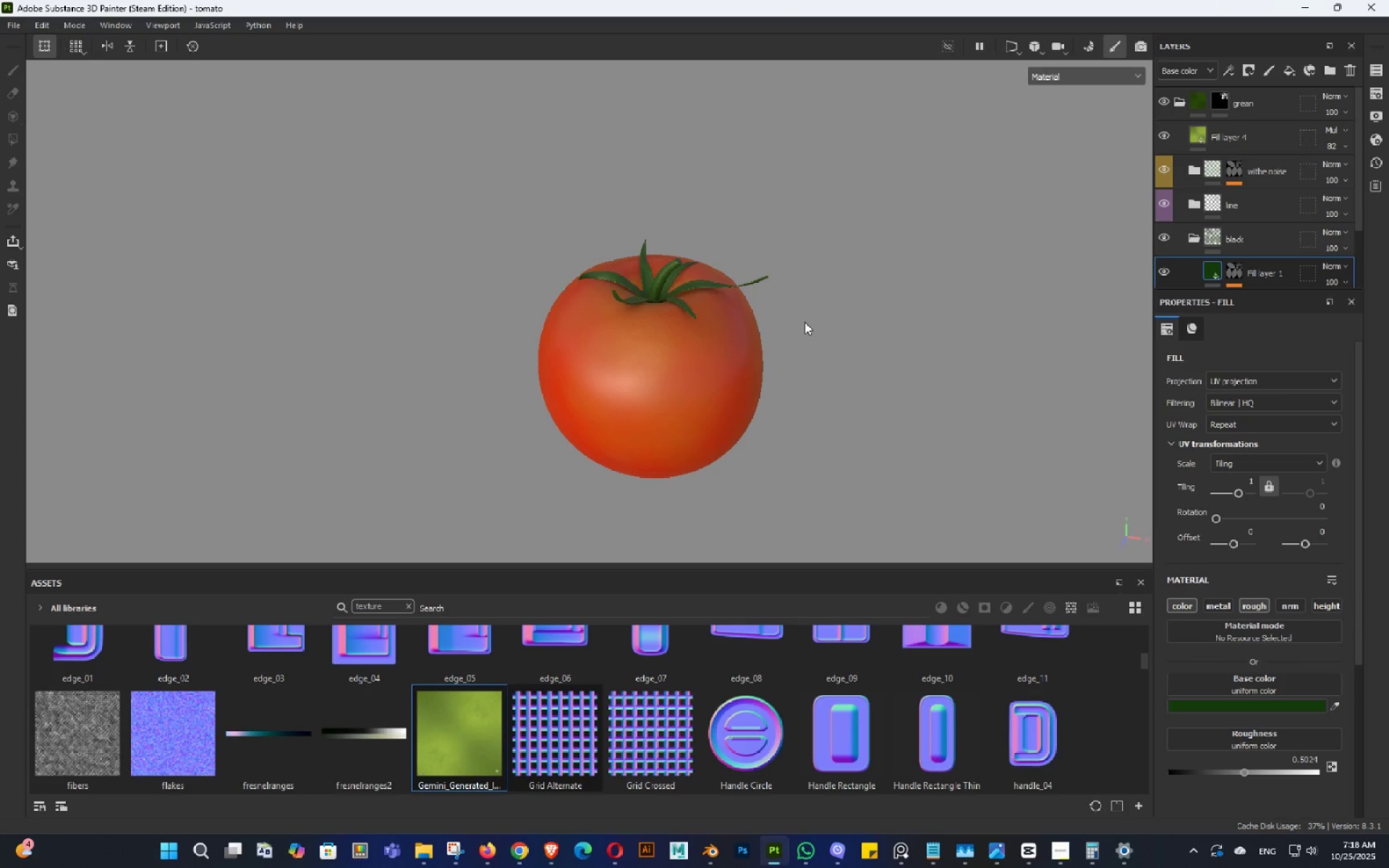 
wait(8.84)
 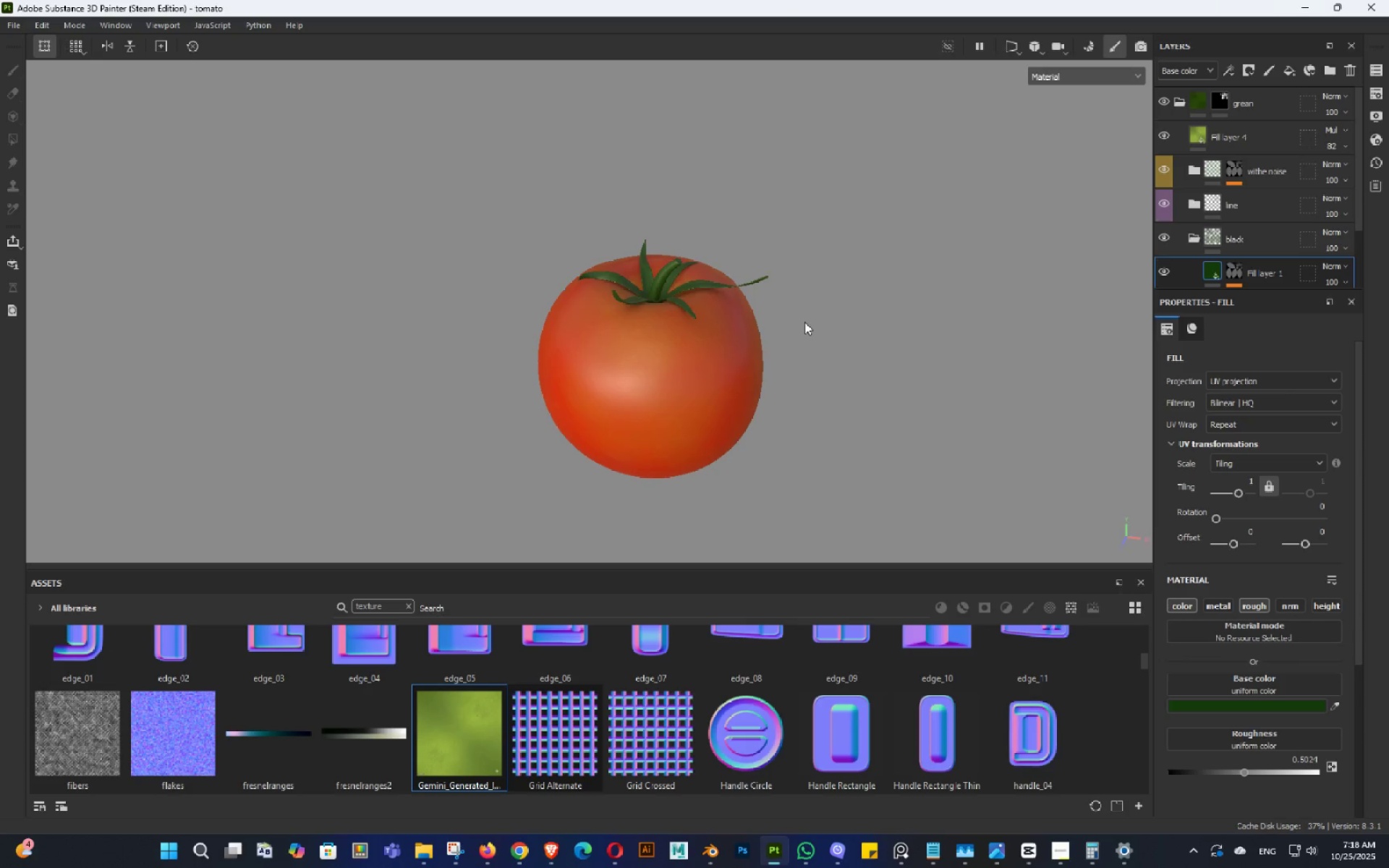 
hold_key(key=AltLeft, duration=1.5)
 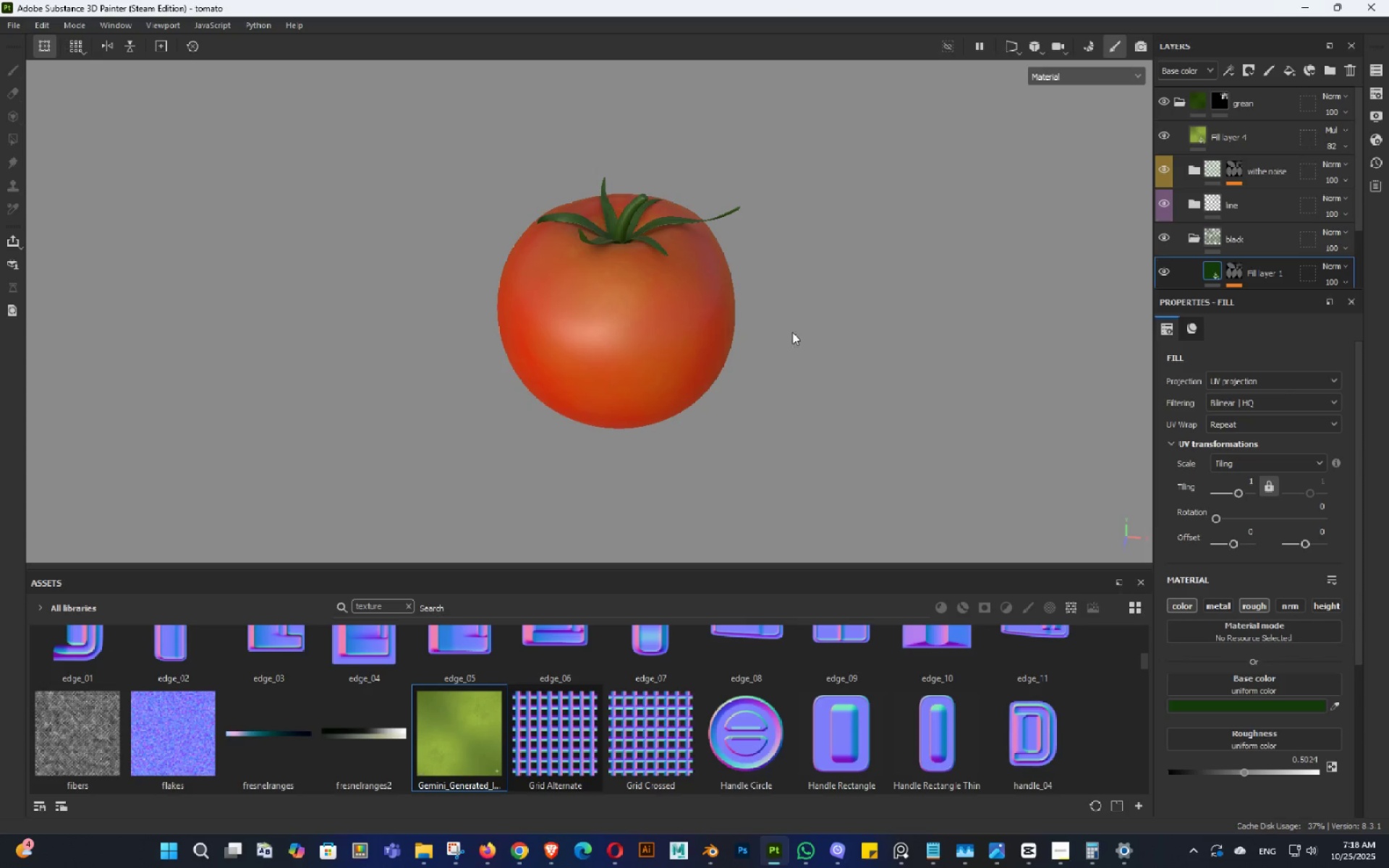 
hold_key(key=AltLeft, duration=1.52)
 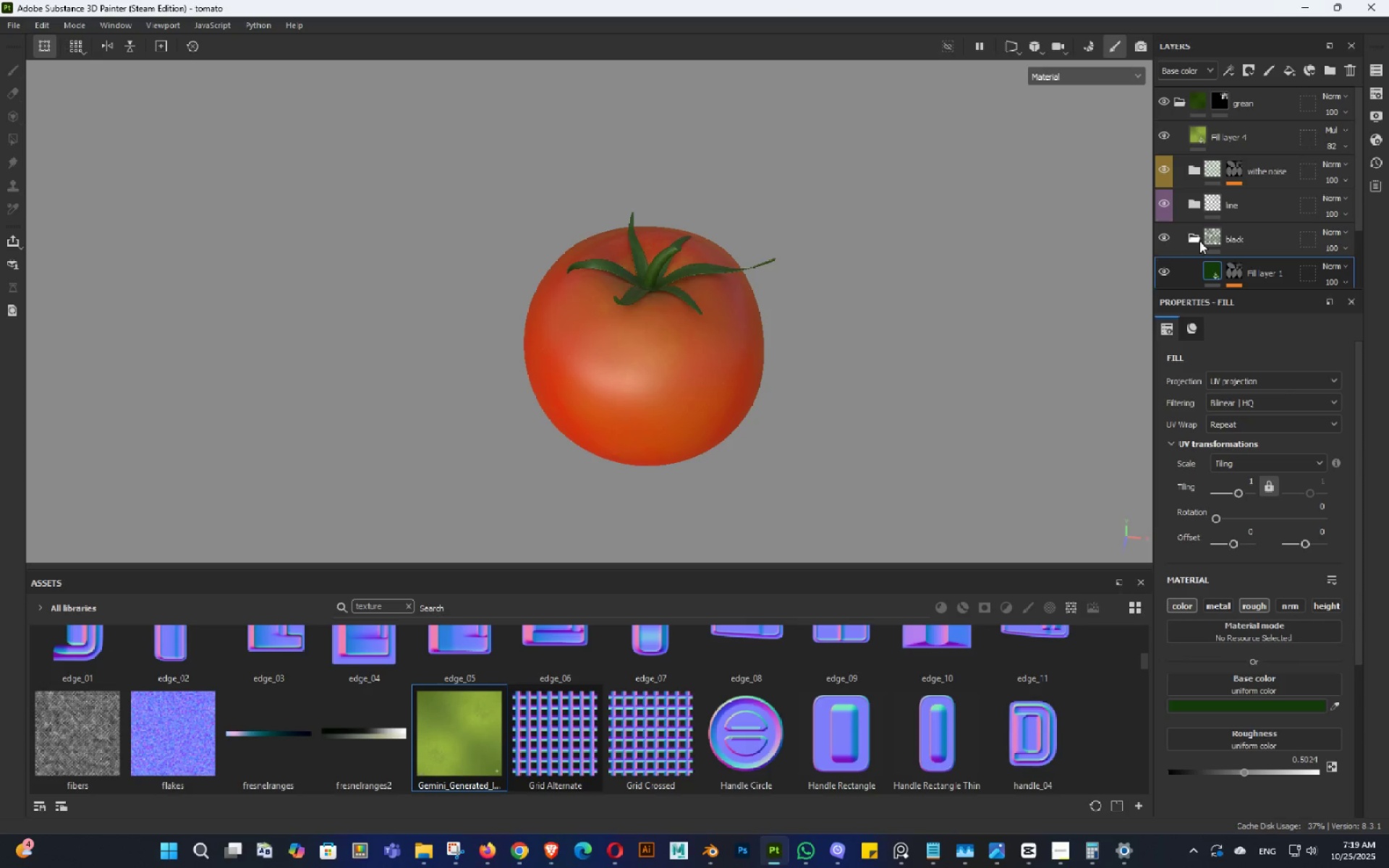 
key(Alt+AltLeft)
 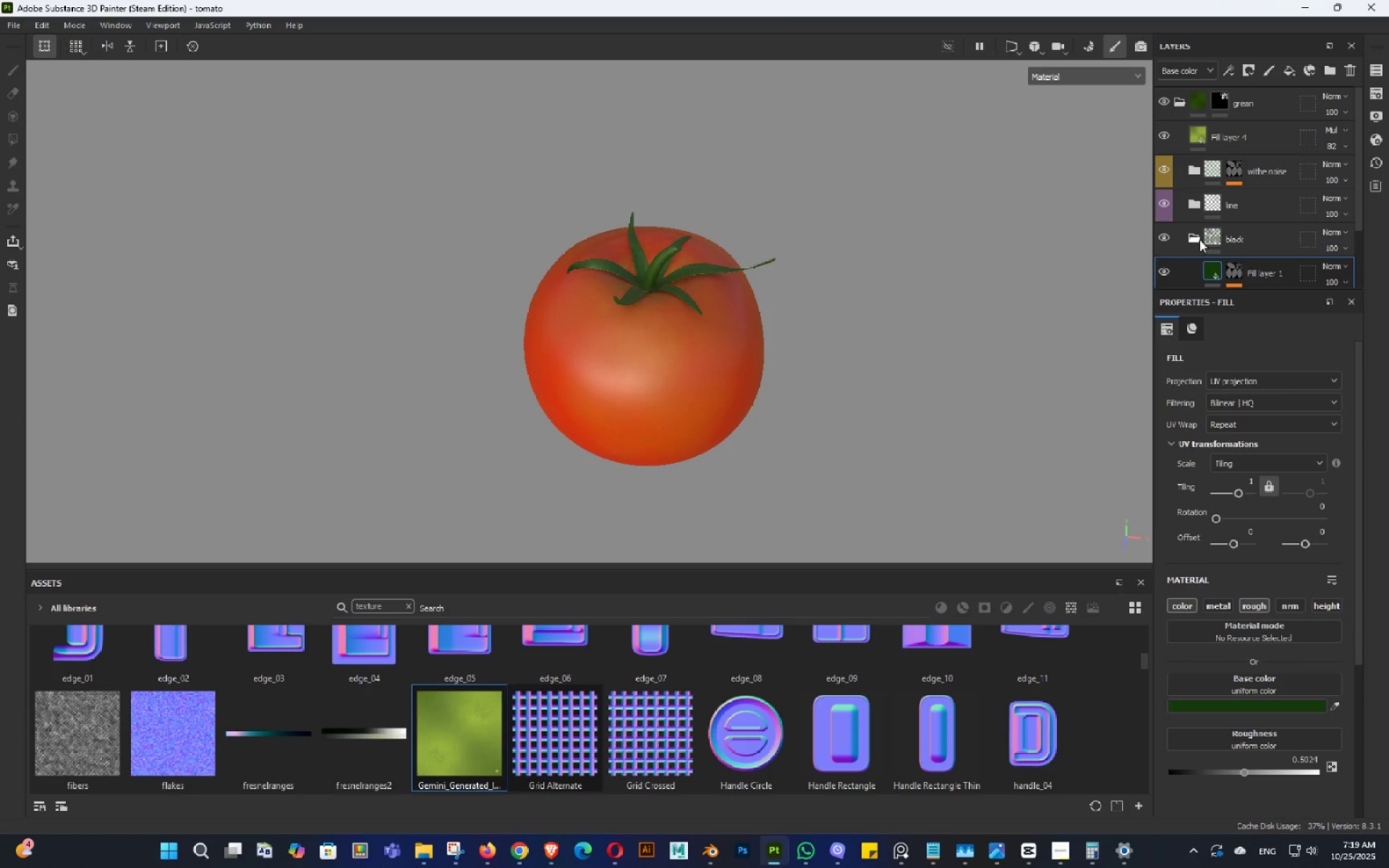 
left_click([1196, 234])
 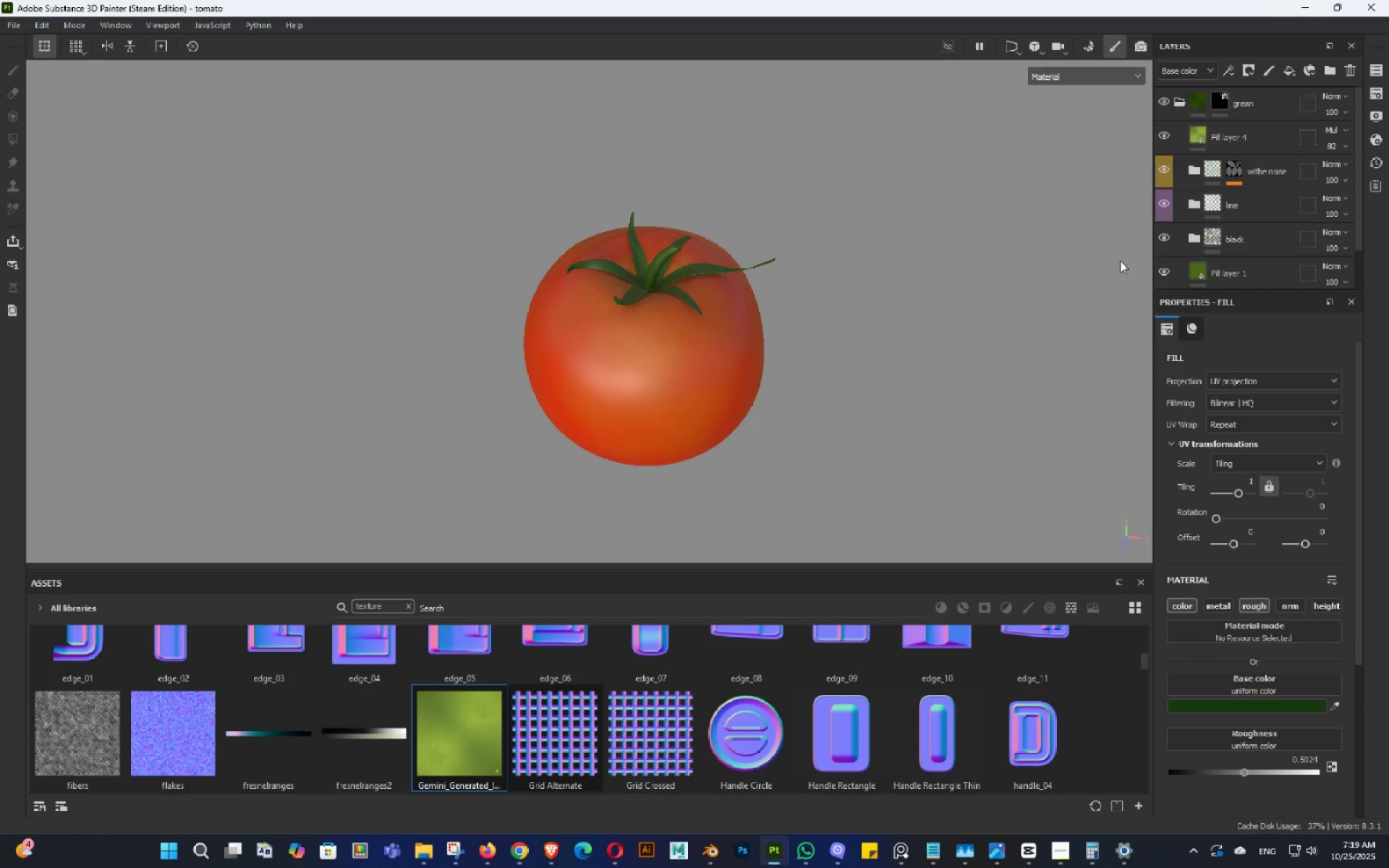 
hold_key(key=AltLeft, duration=1.5)
 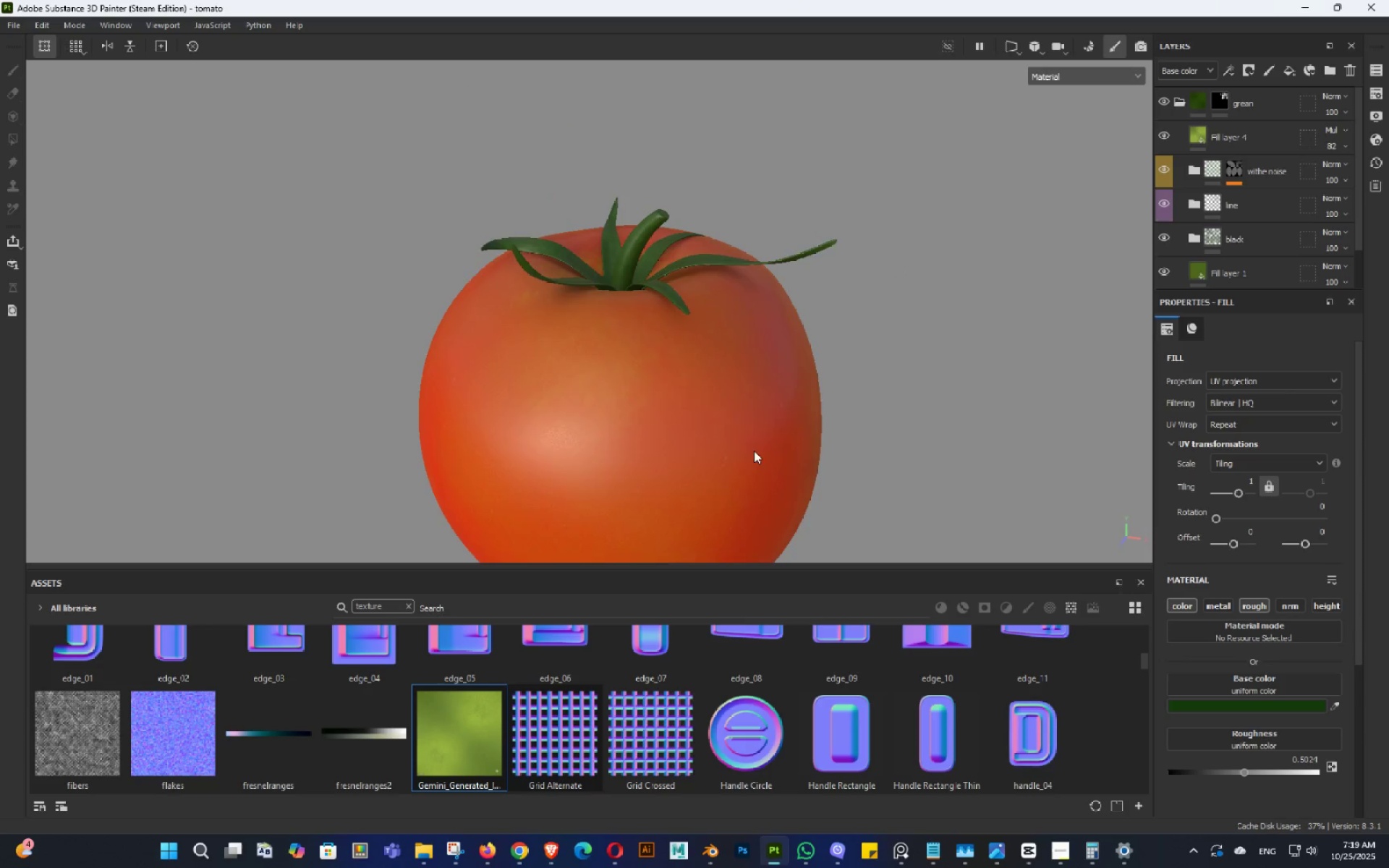 
hold_key(key=AltLeft, duration=1.51)
 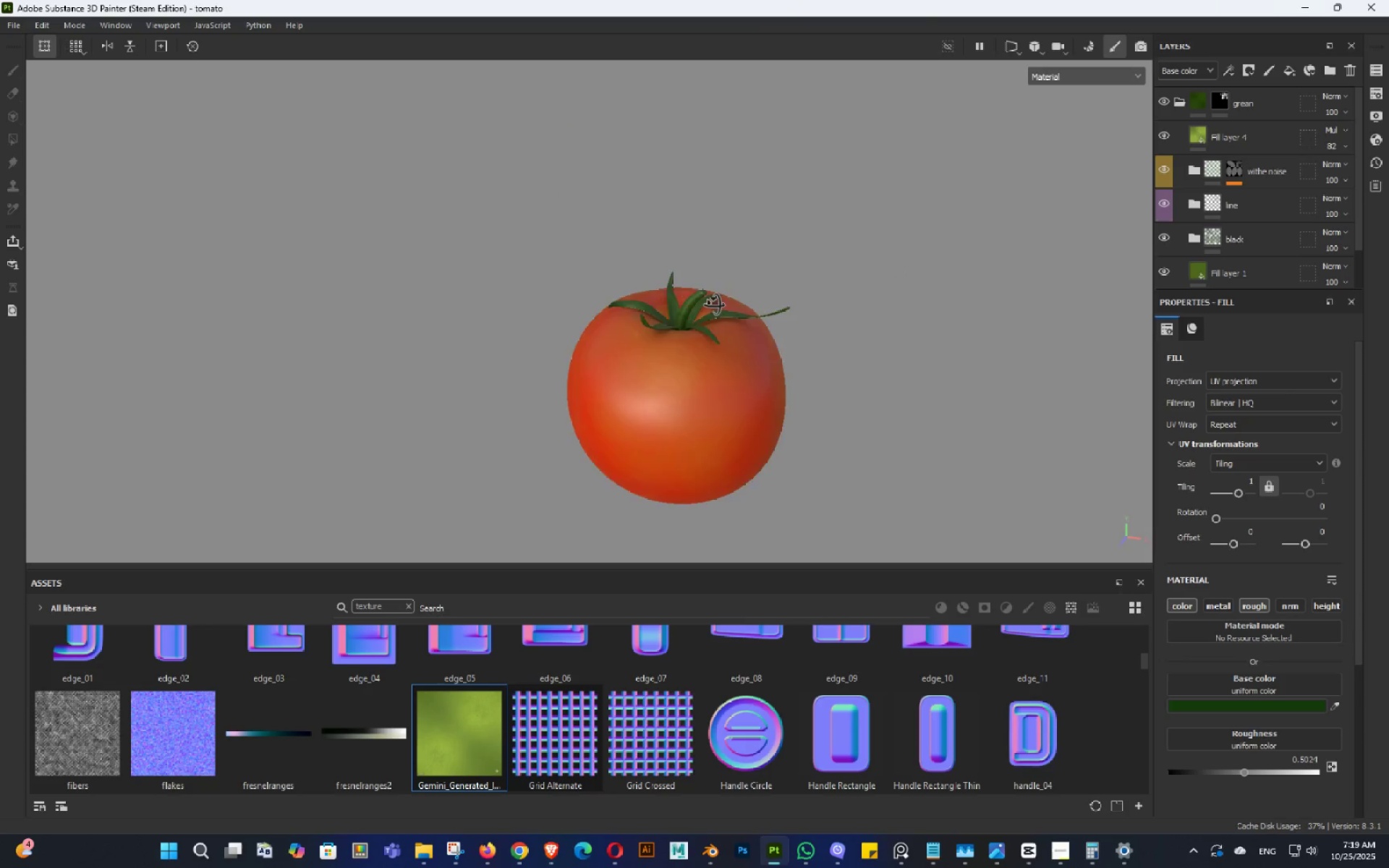 
hold_key(key=AltLeft, duration=1.52)
 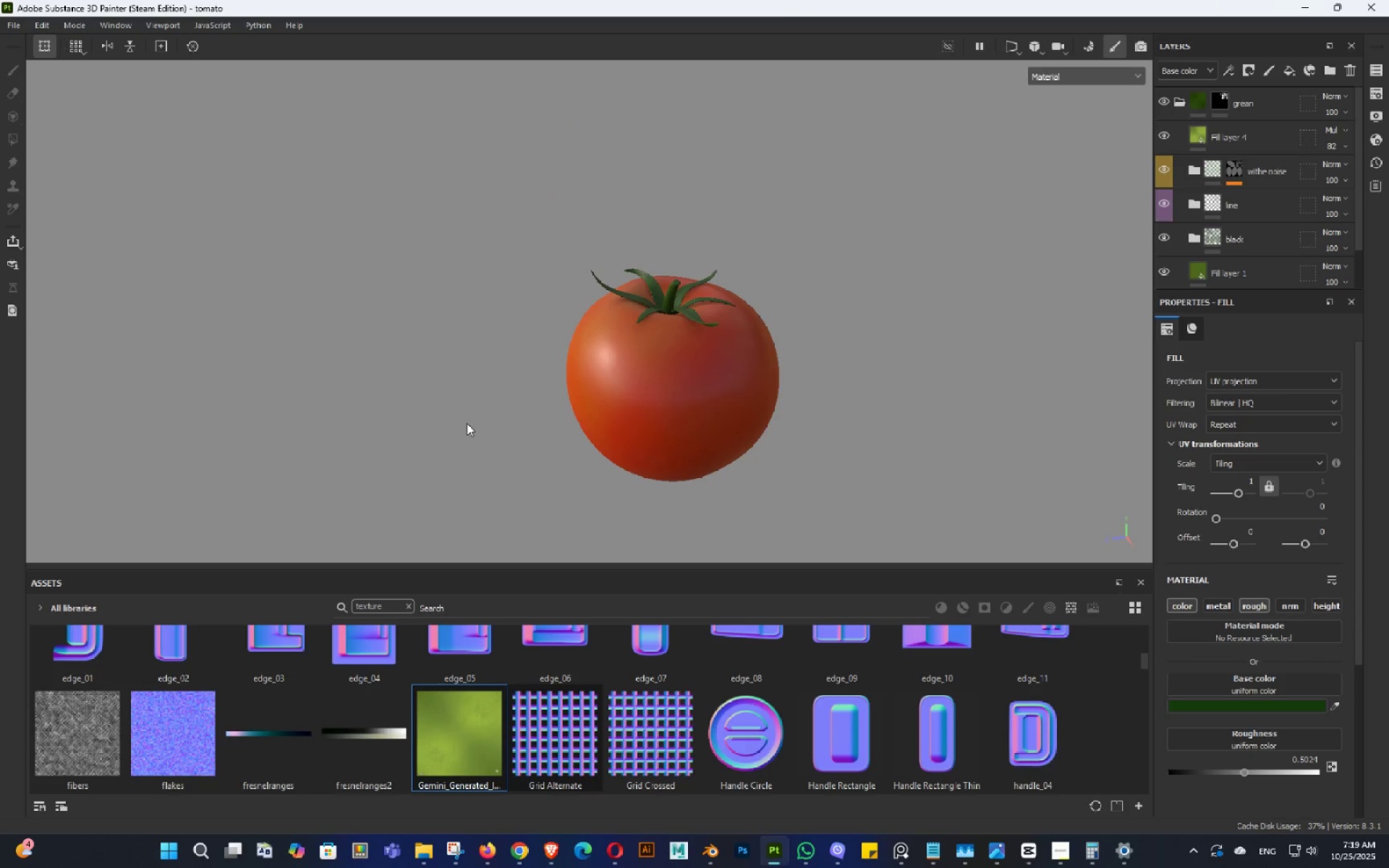 
hold_key(key=AltLeft, duration=1.53)
 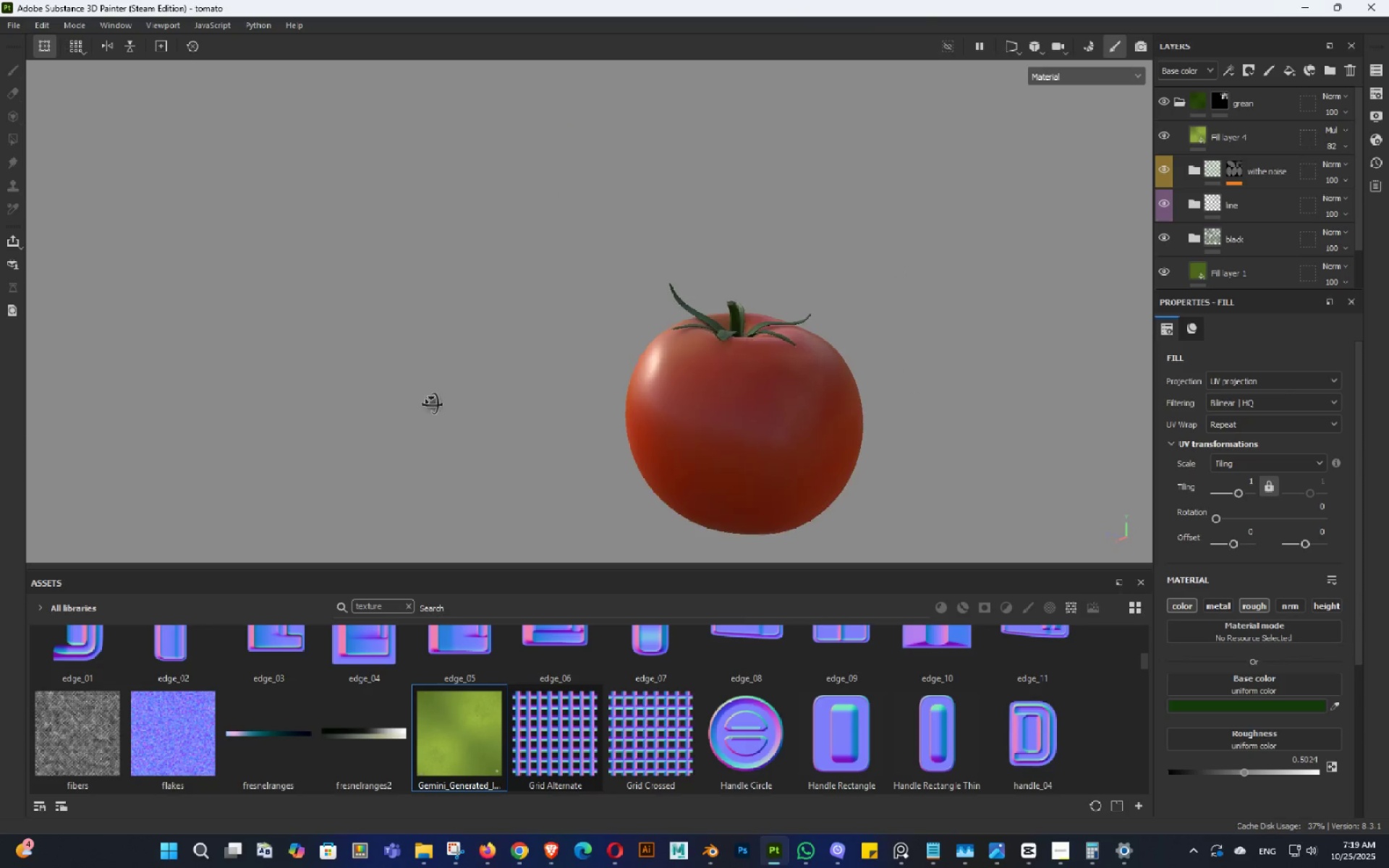 
hold_key(key=AltLeft, duration=1.51)
 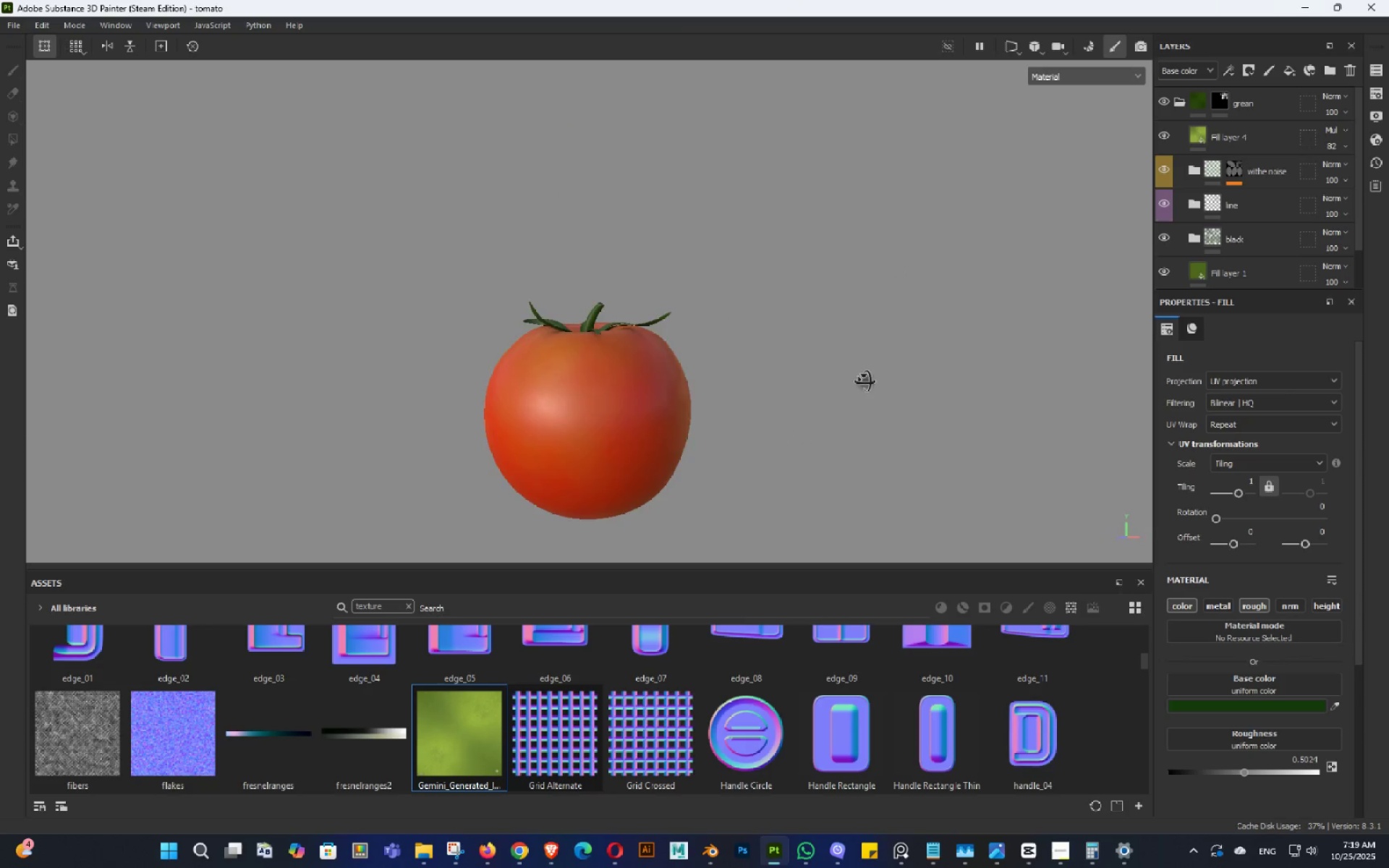 
hold_key(key=AltLeft, duration=0.6)
 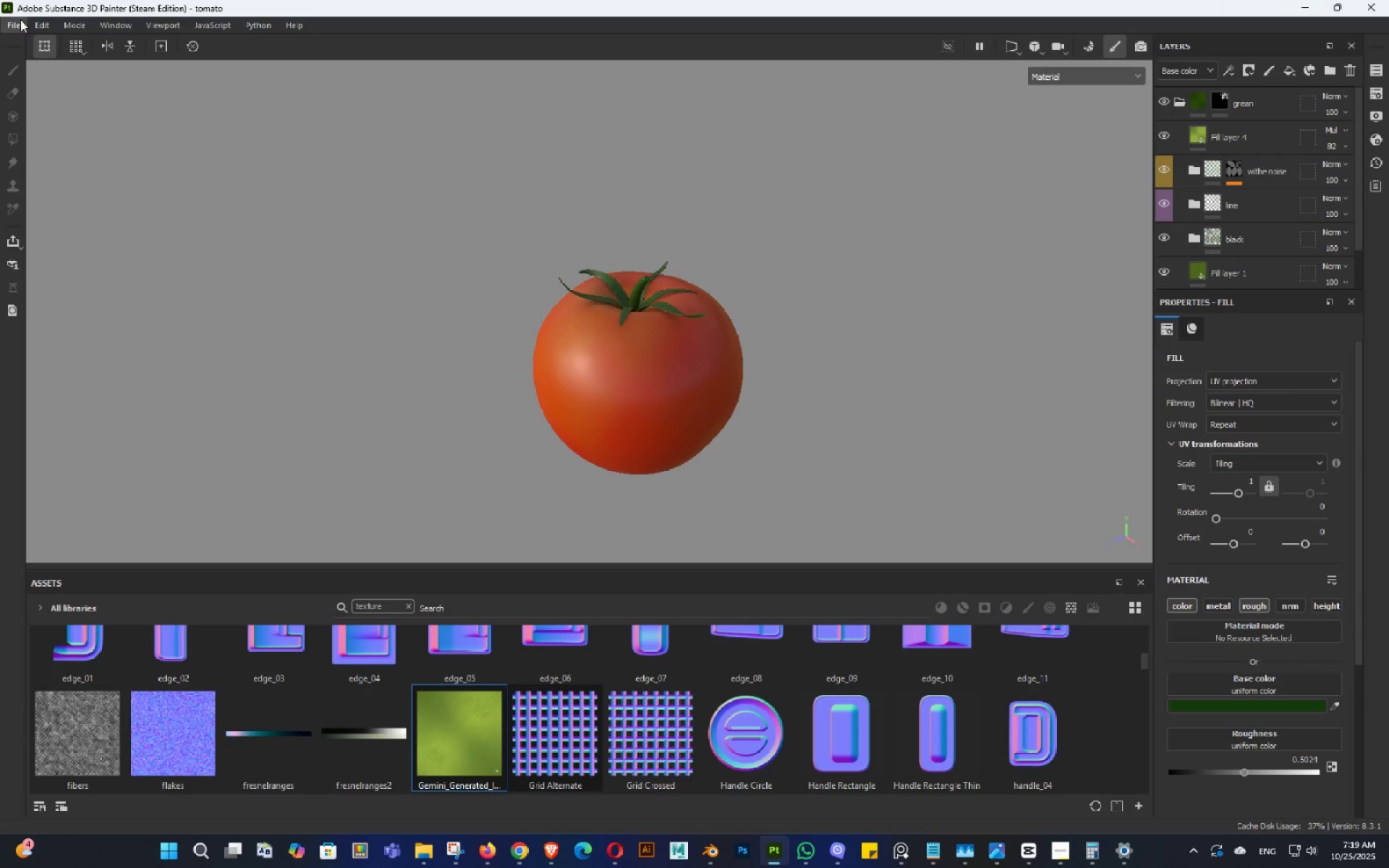 
left_click([14, 21])
 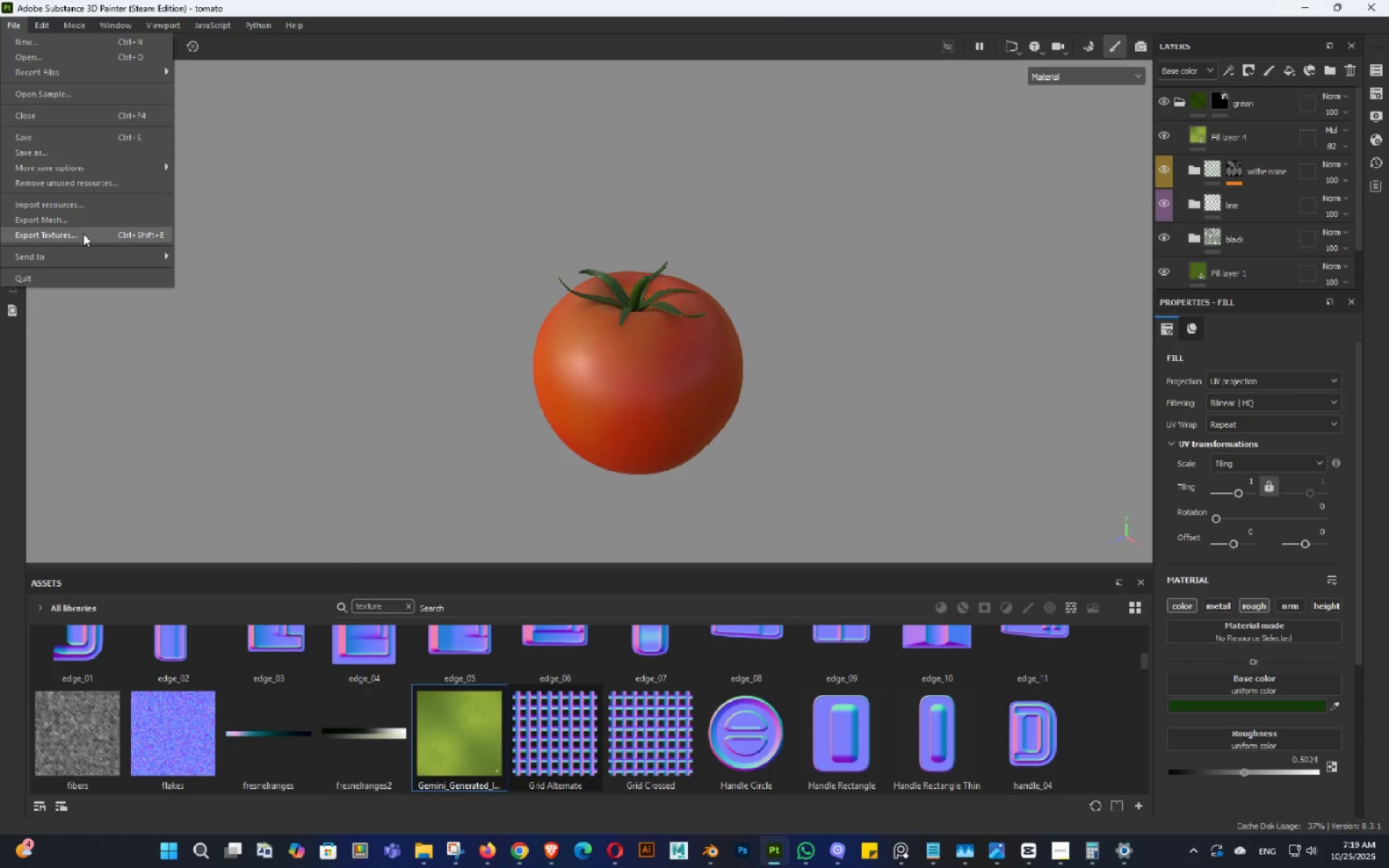 
left_click([82, 234])
 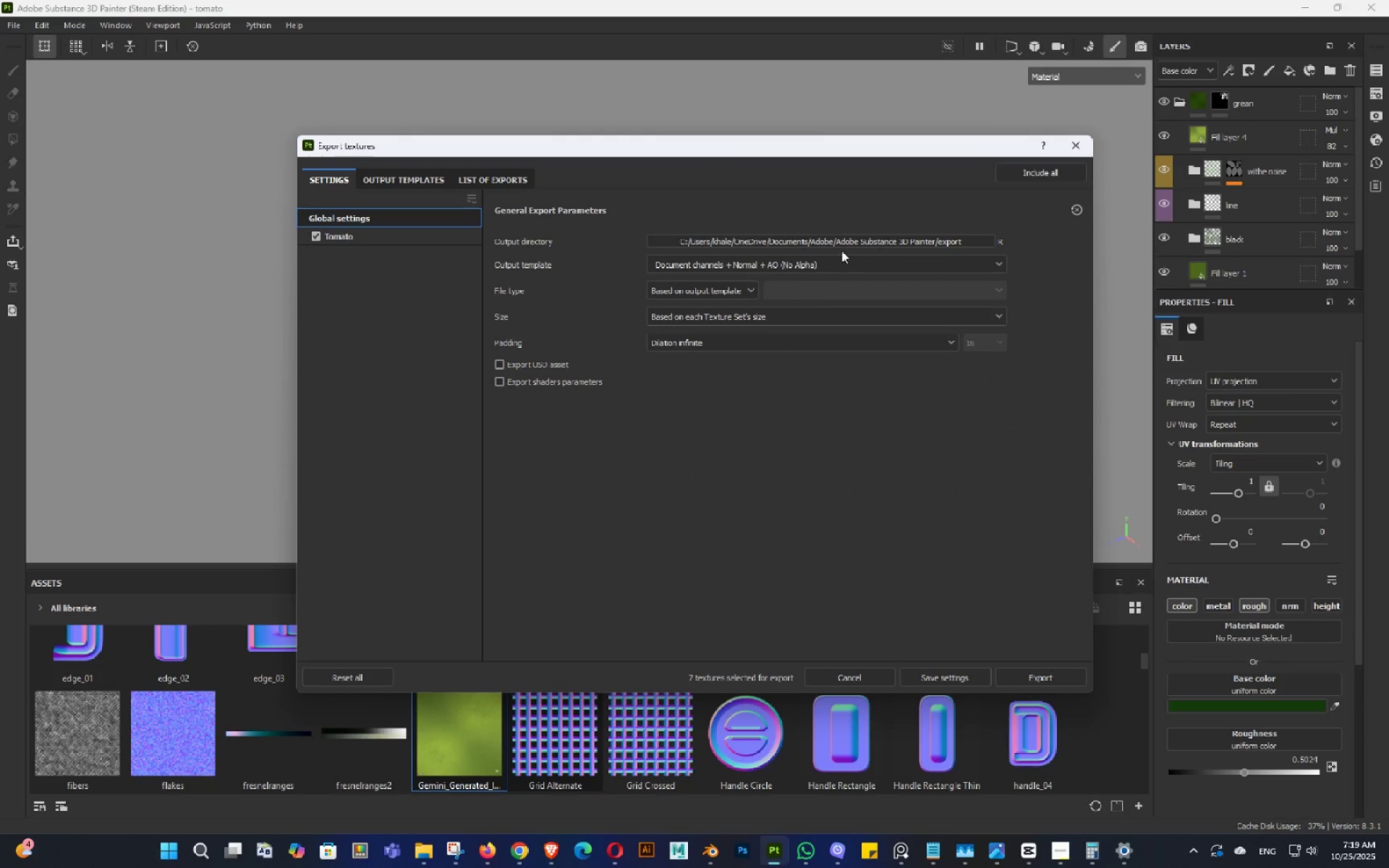 
left_click([859, 234])
 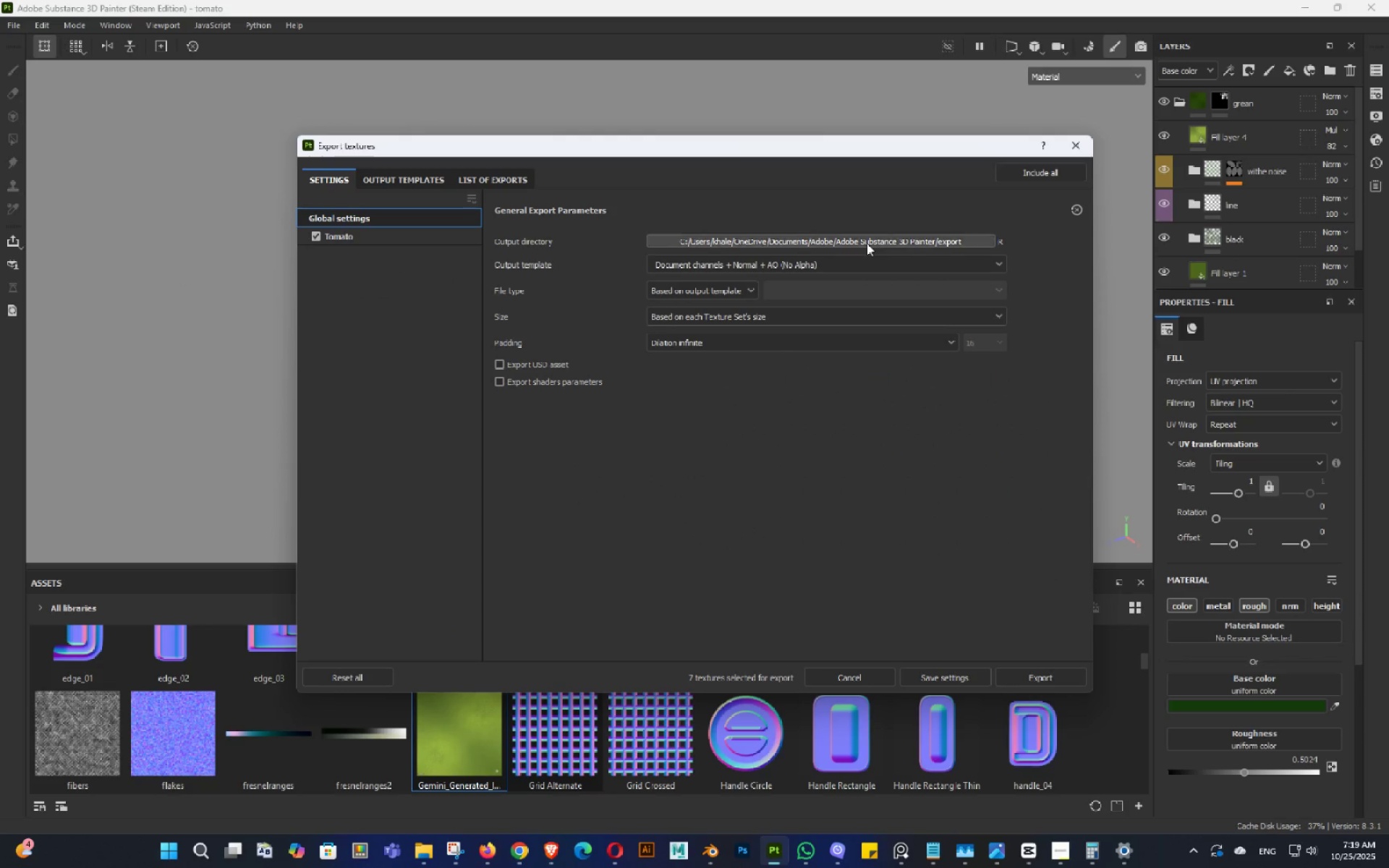 
left_click([867, 243])
 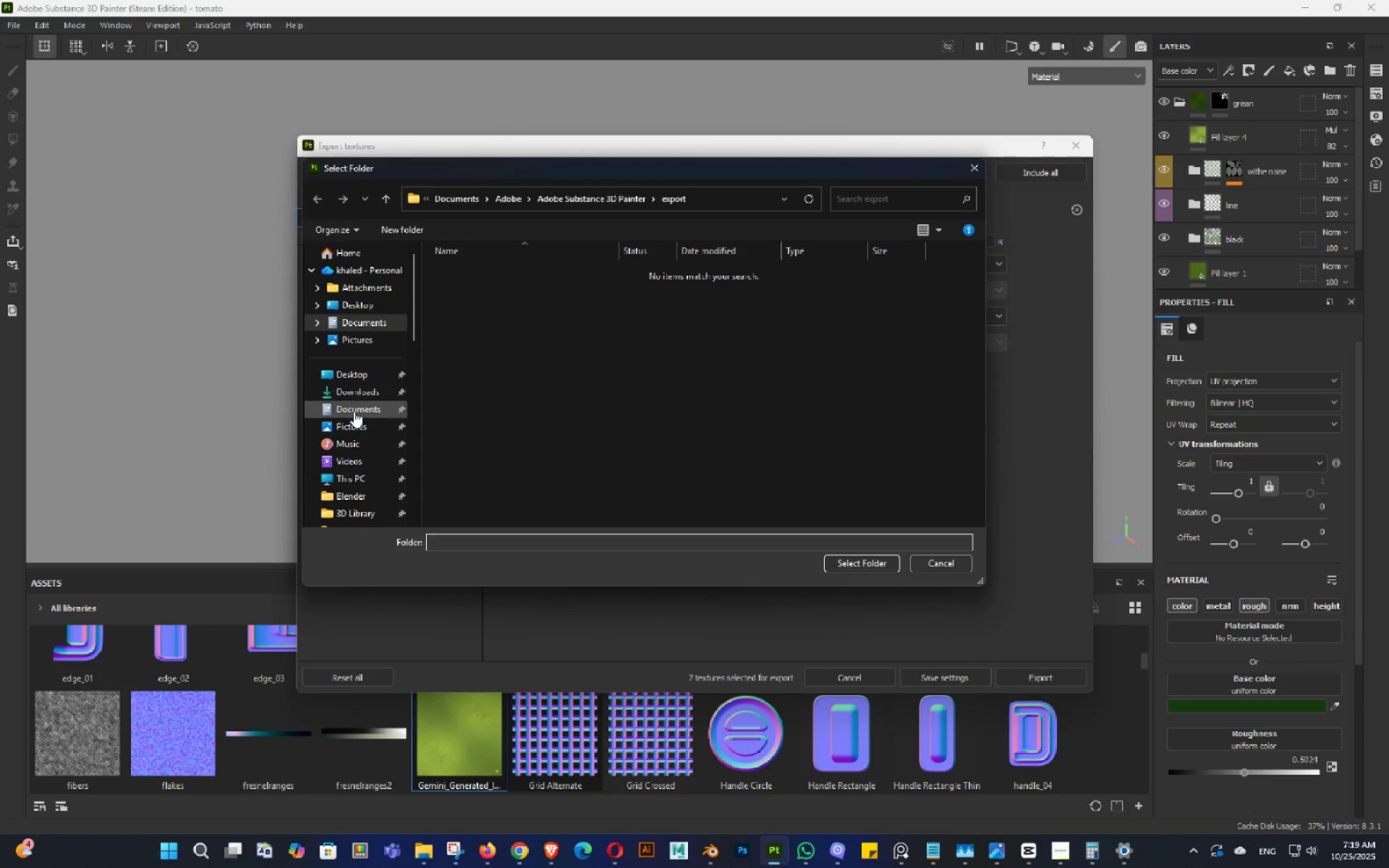 
left_click([350, 395])
 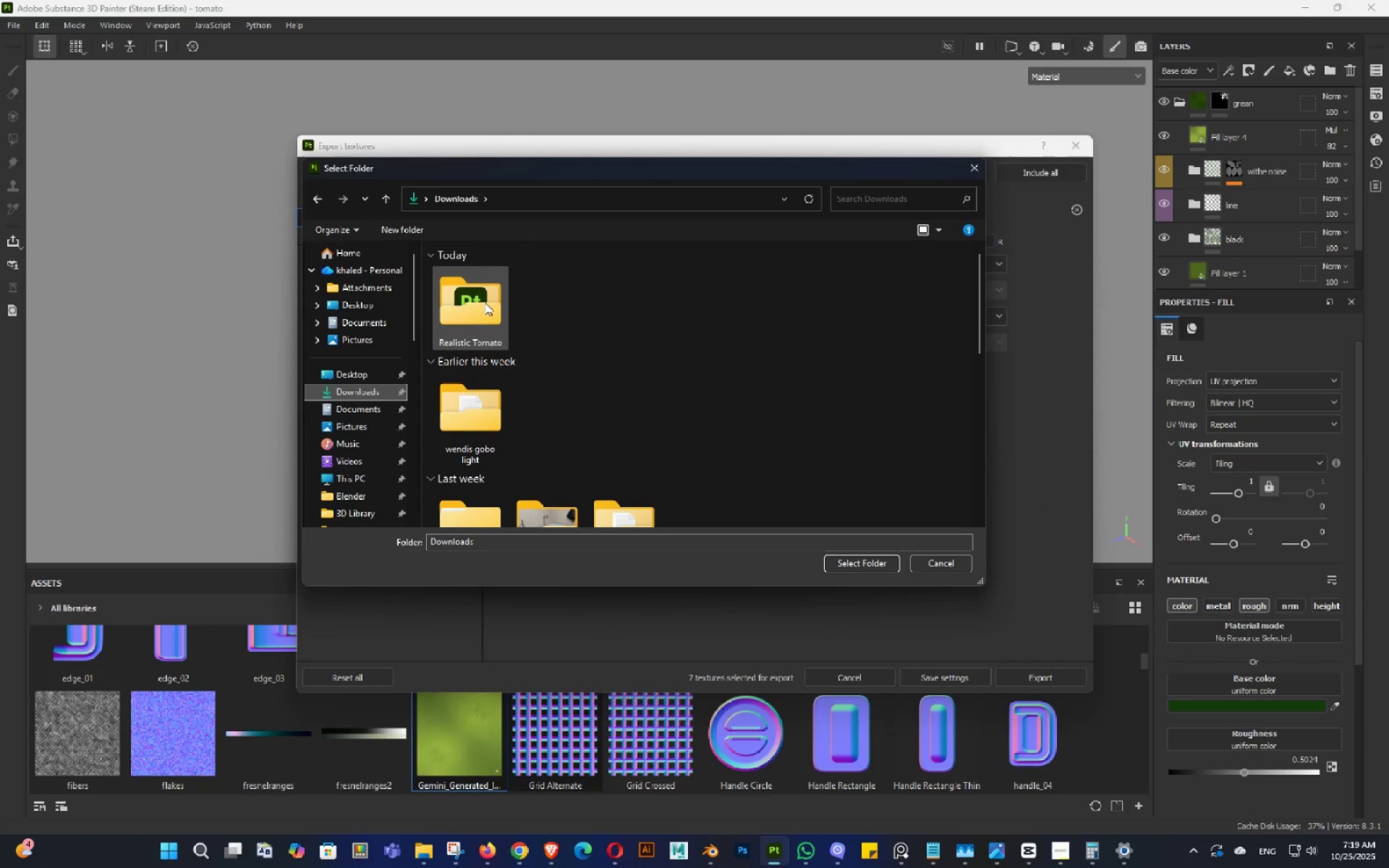 
double_click([485, 302])
 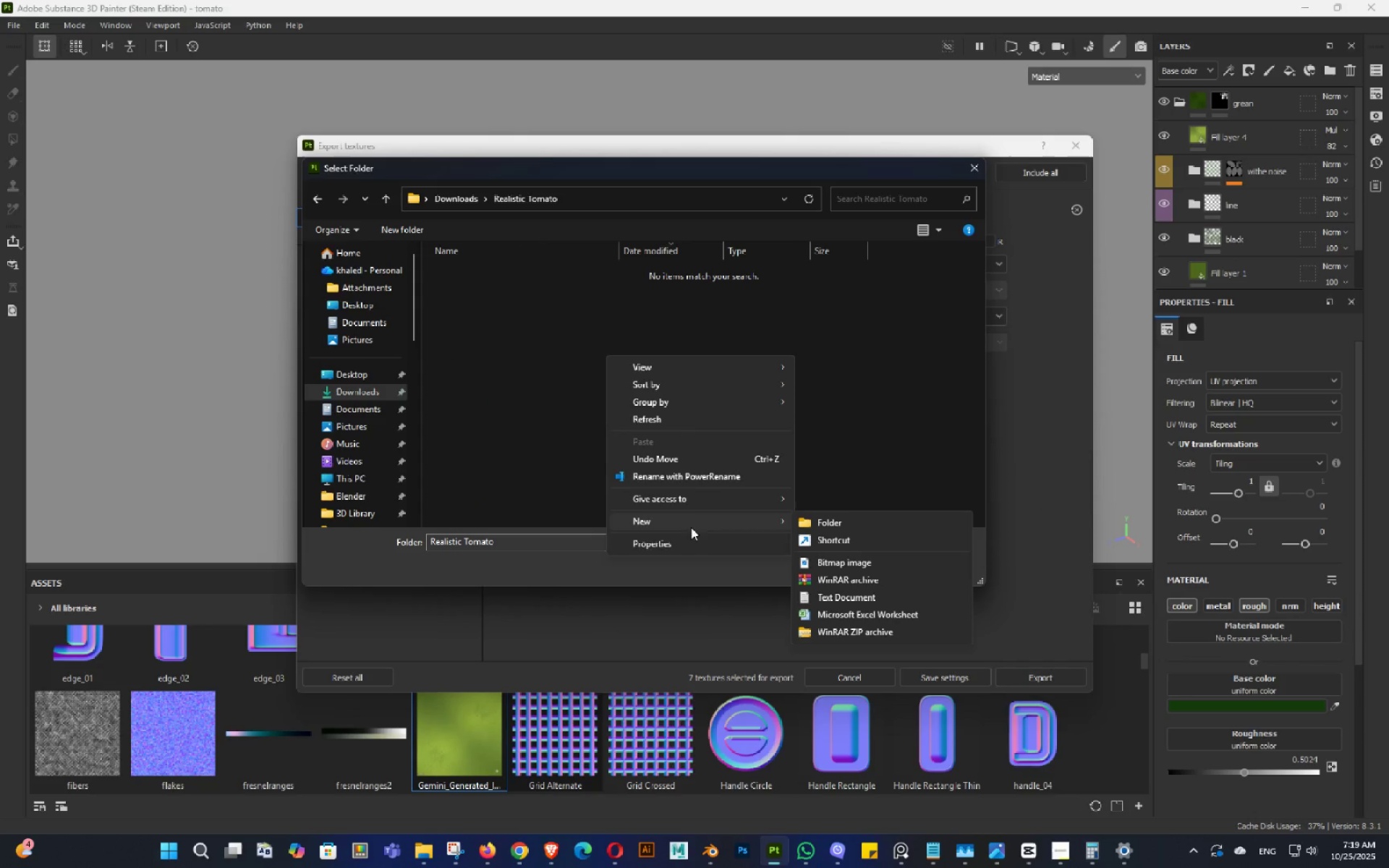 
left_click([844, 515])
 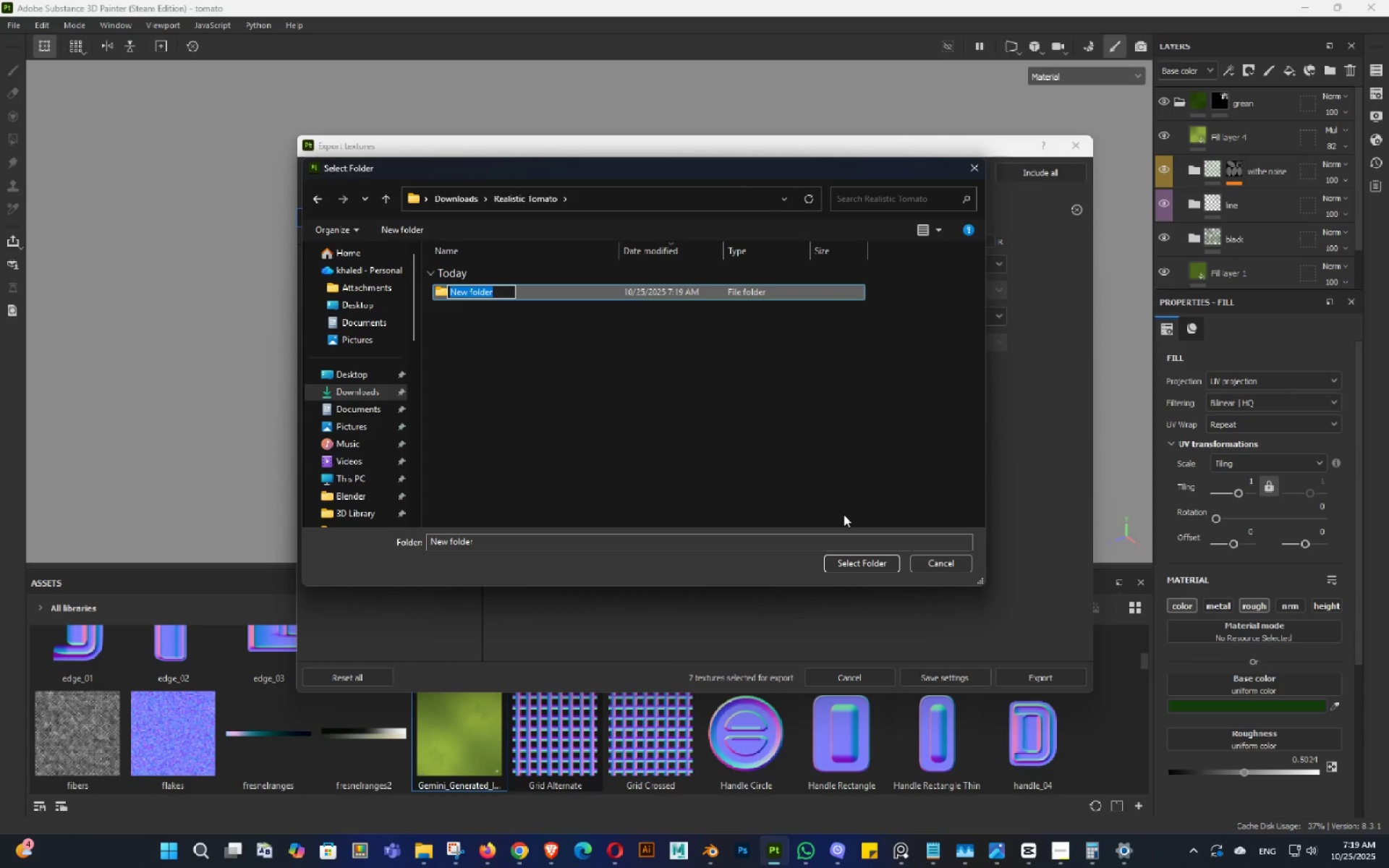 
type(Tex)
 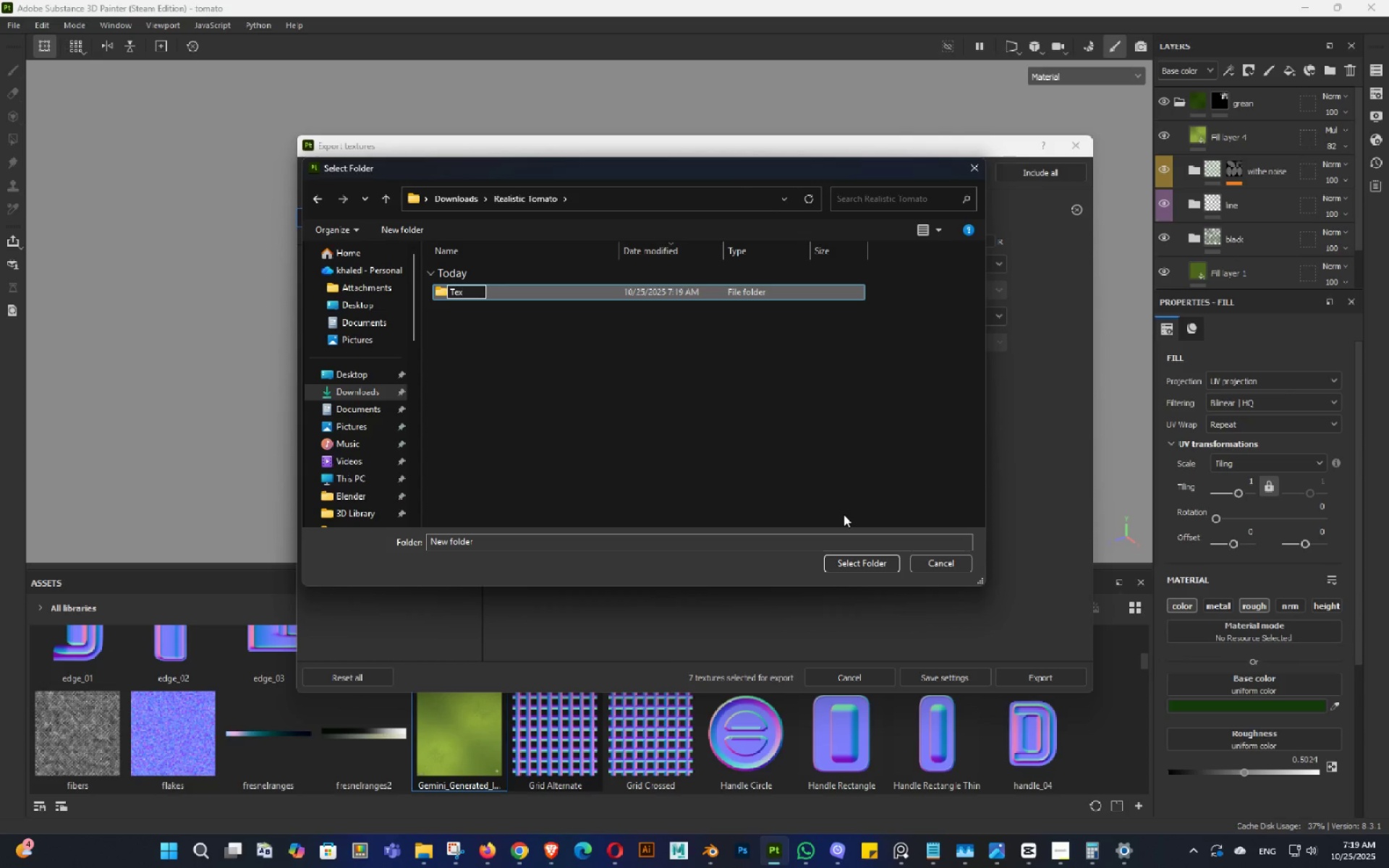 
key(Enter)
 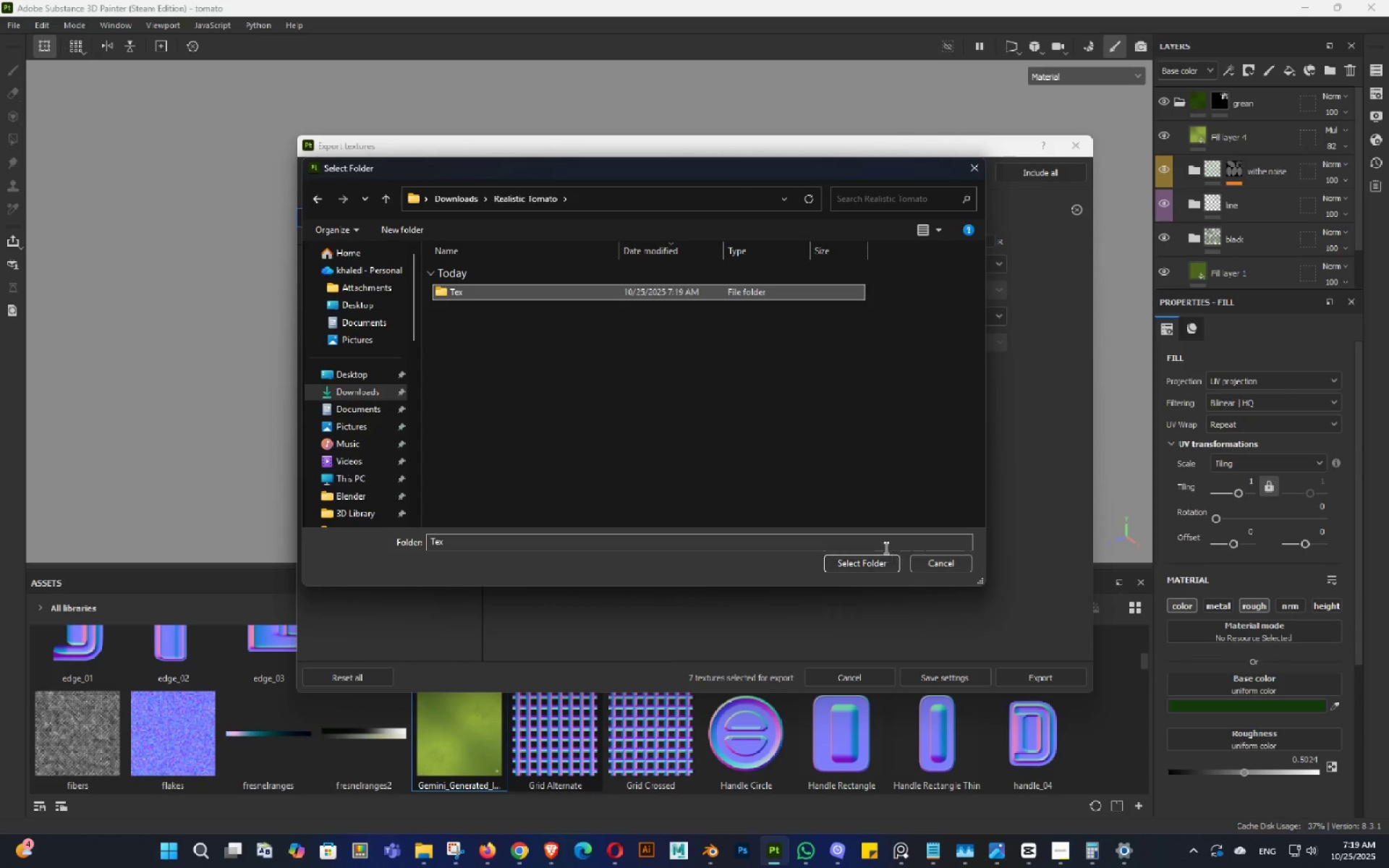 
left_click([723, 379])
 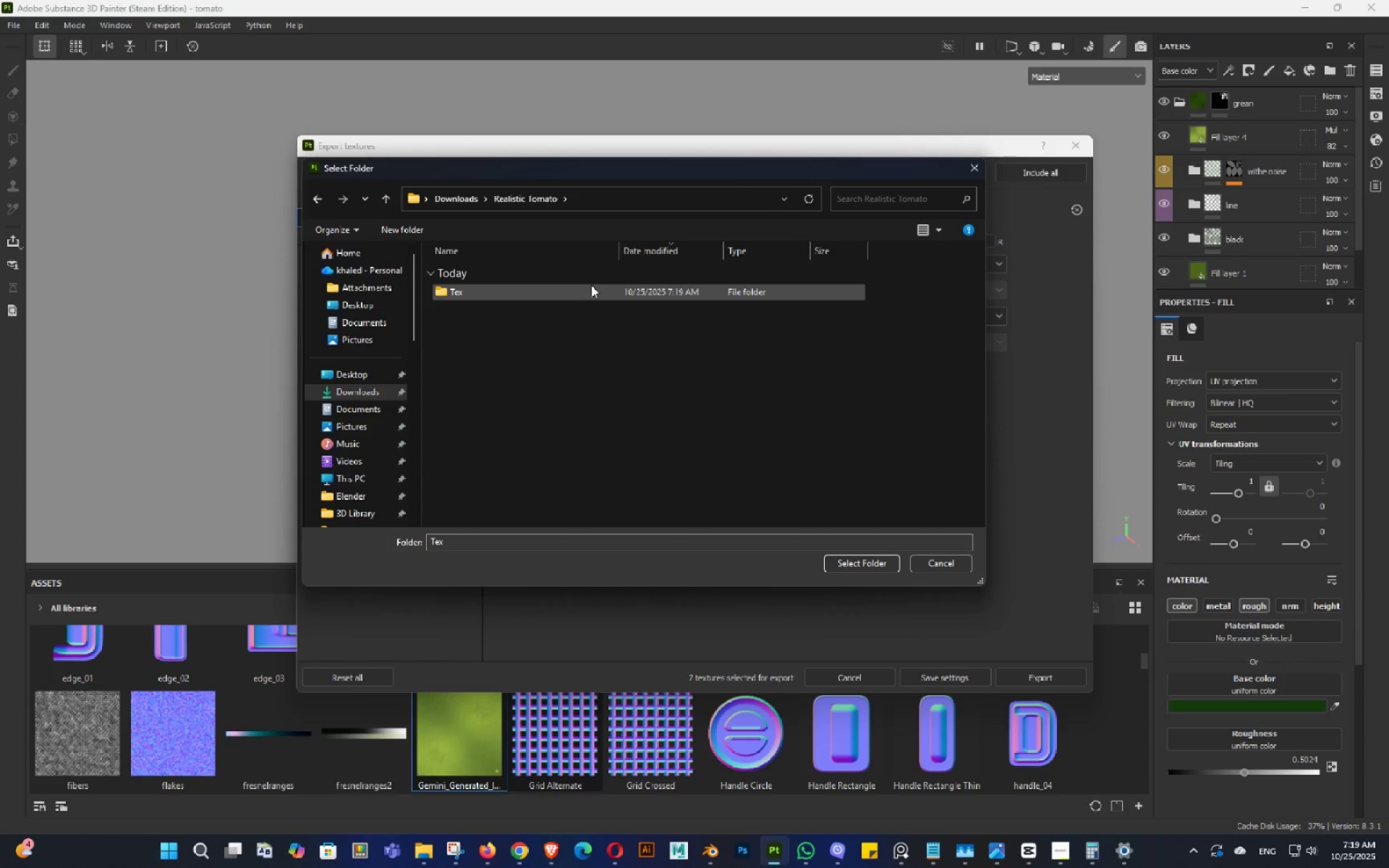 
double_click([591, 285])
 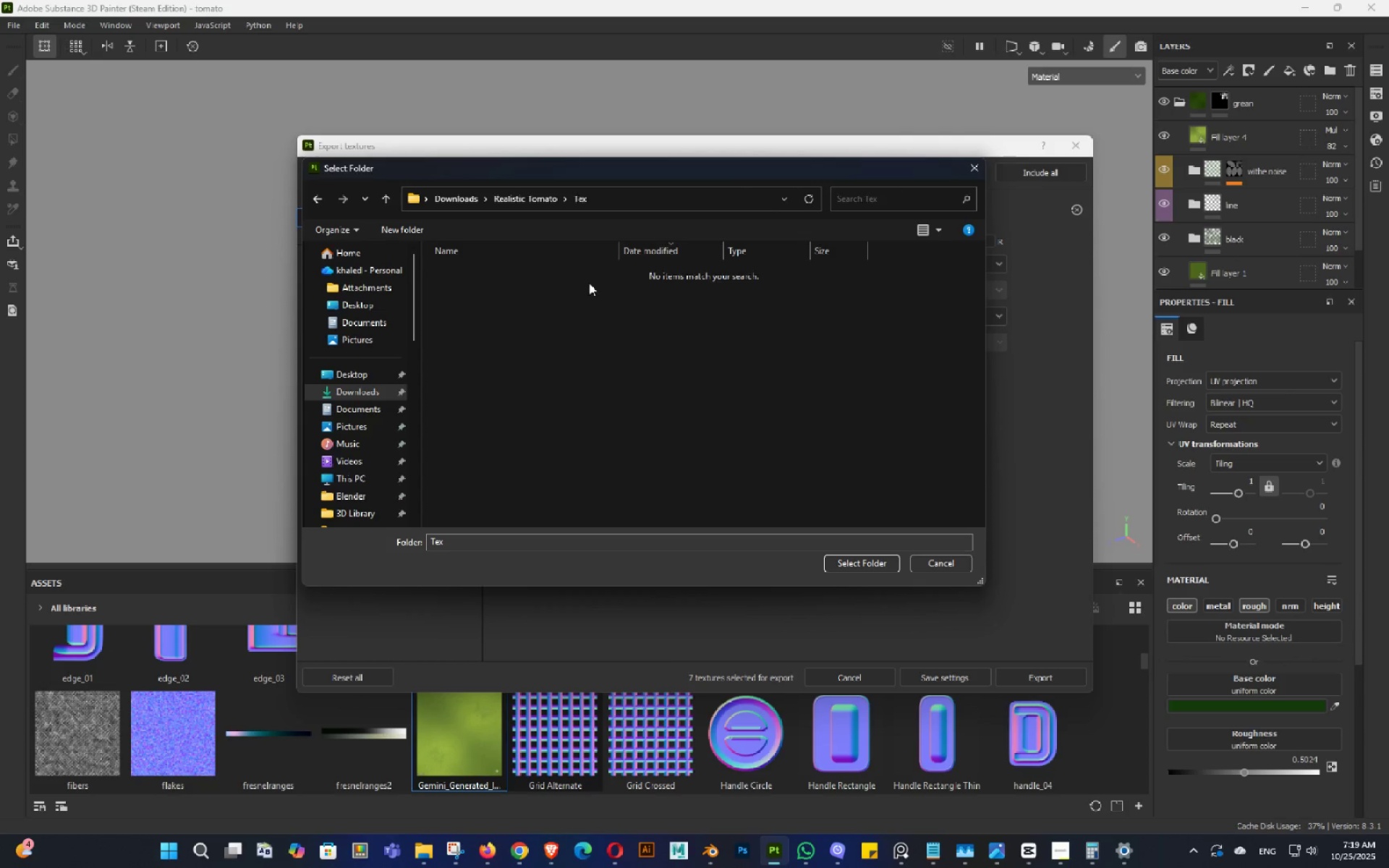 
triple_click([591, 285])
 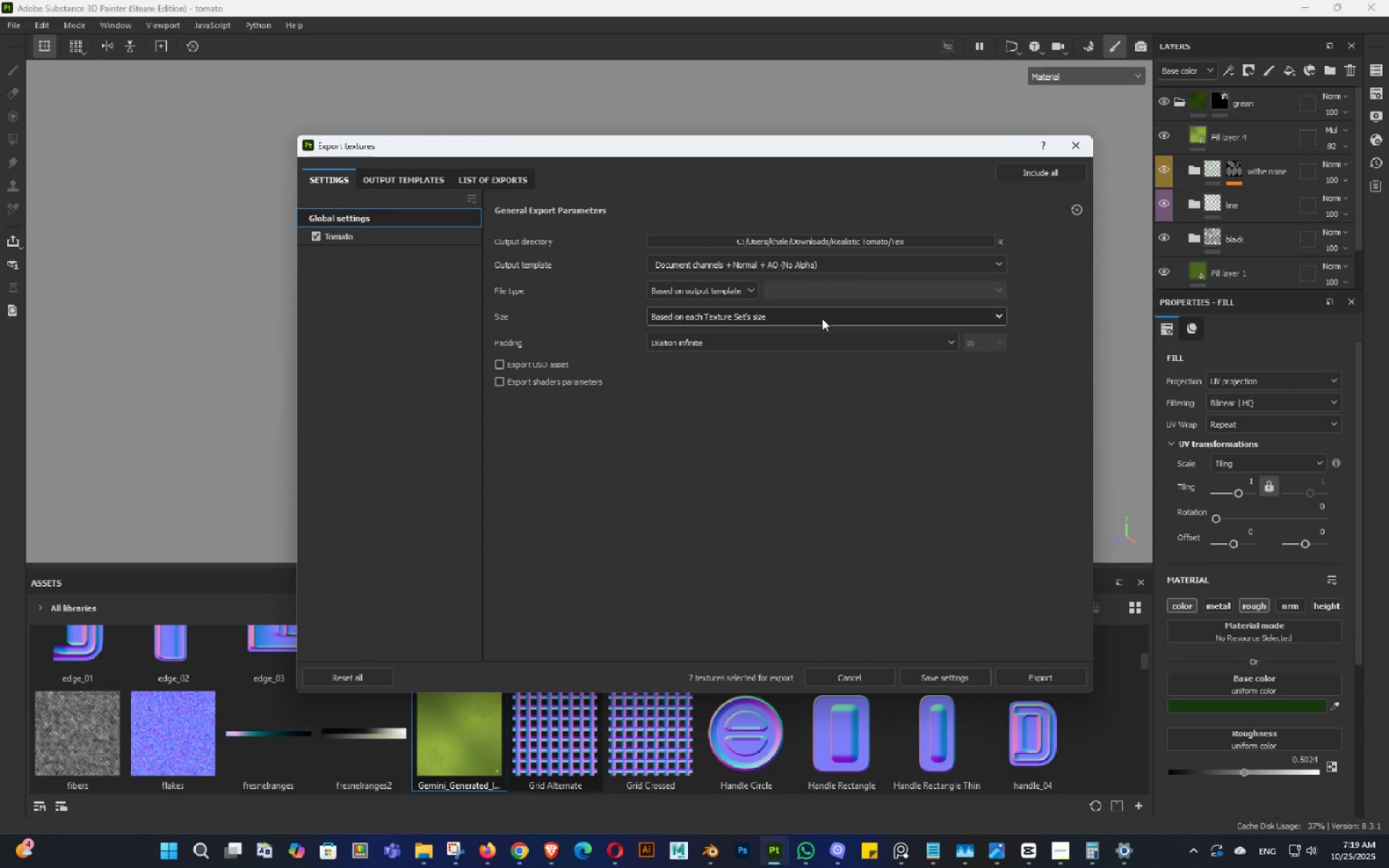 
left_click([795, 264])